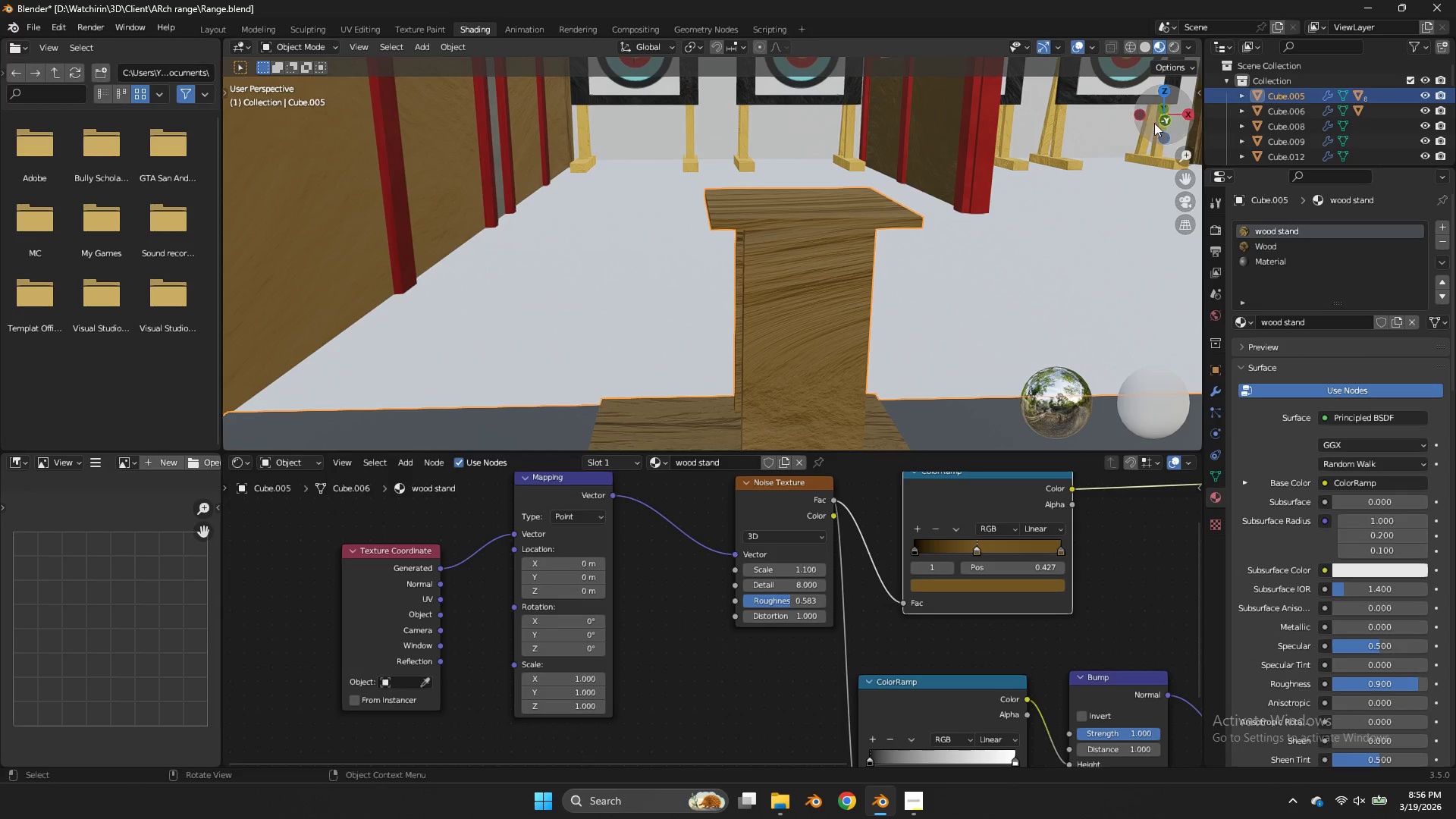 
left_click_drag(start_coordinate=[1155, 120], to_coordinate=[1158, 133])
 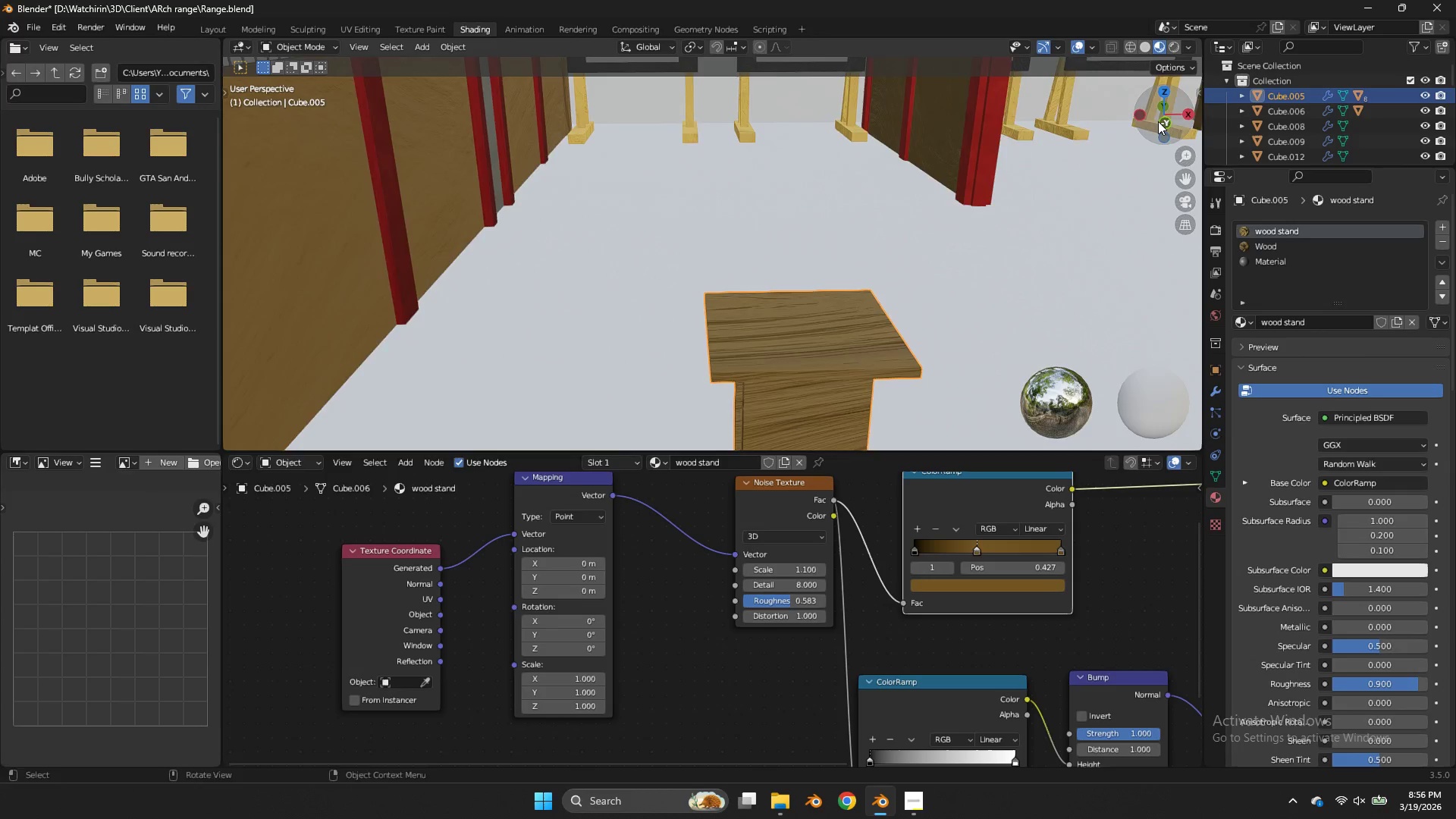 
left_click_drag(start_coordinate=[1158, 121], to_coordinate=[1171, 101])
 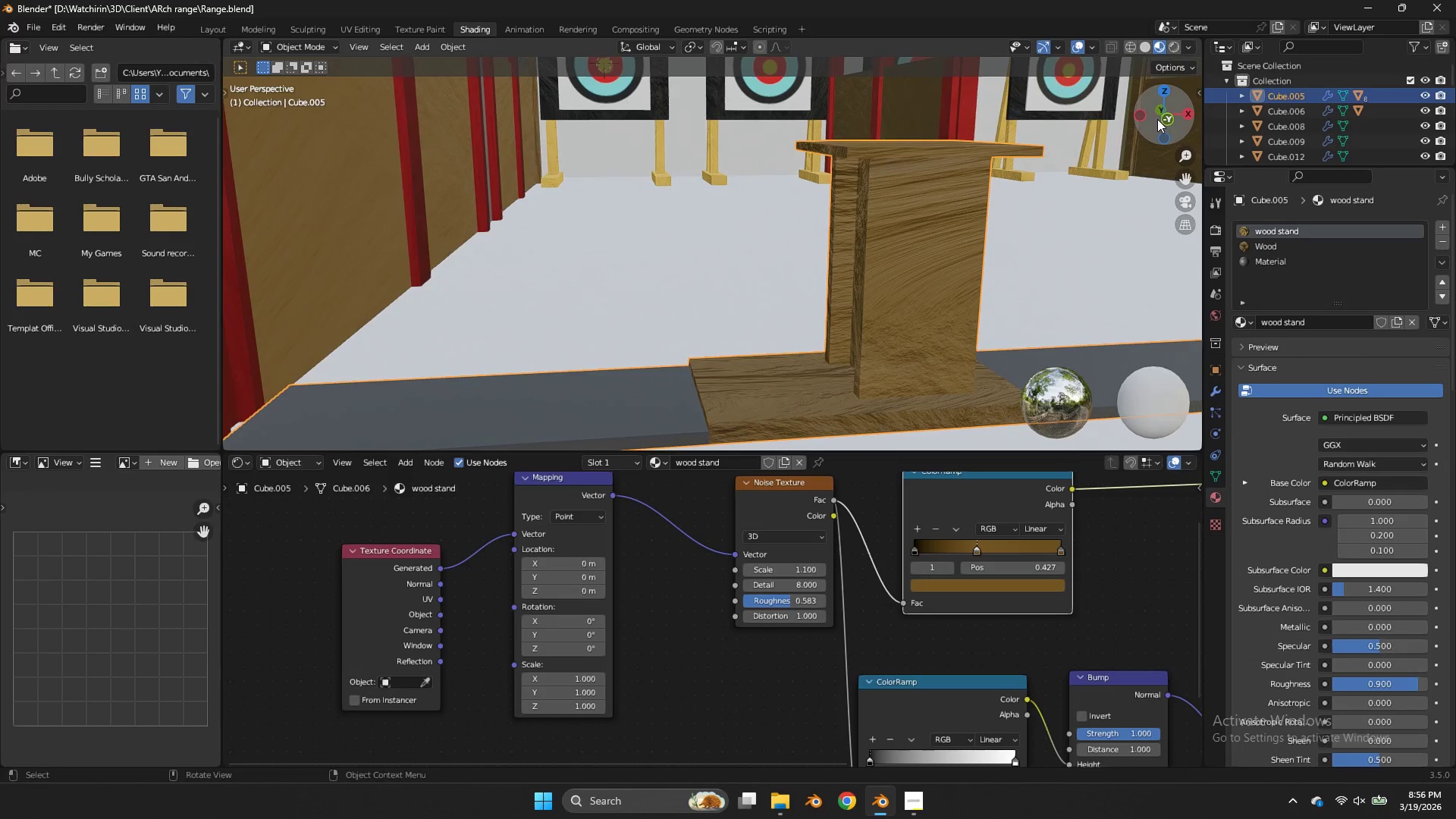 
left_click_drag(start_coordinate=[1160, 118], to_coordinate=[1150, 119])
 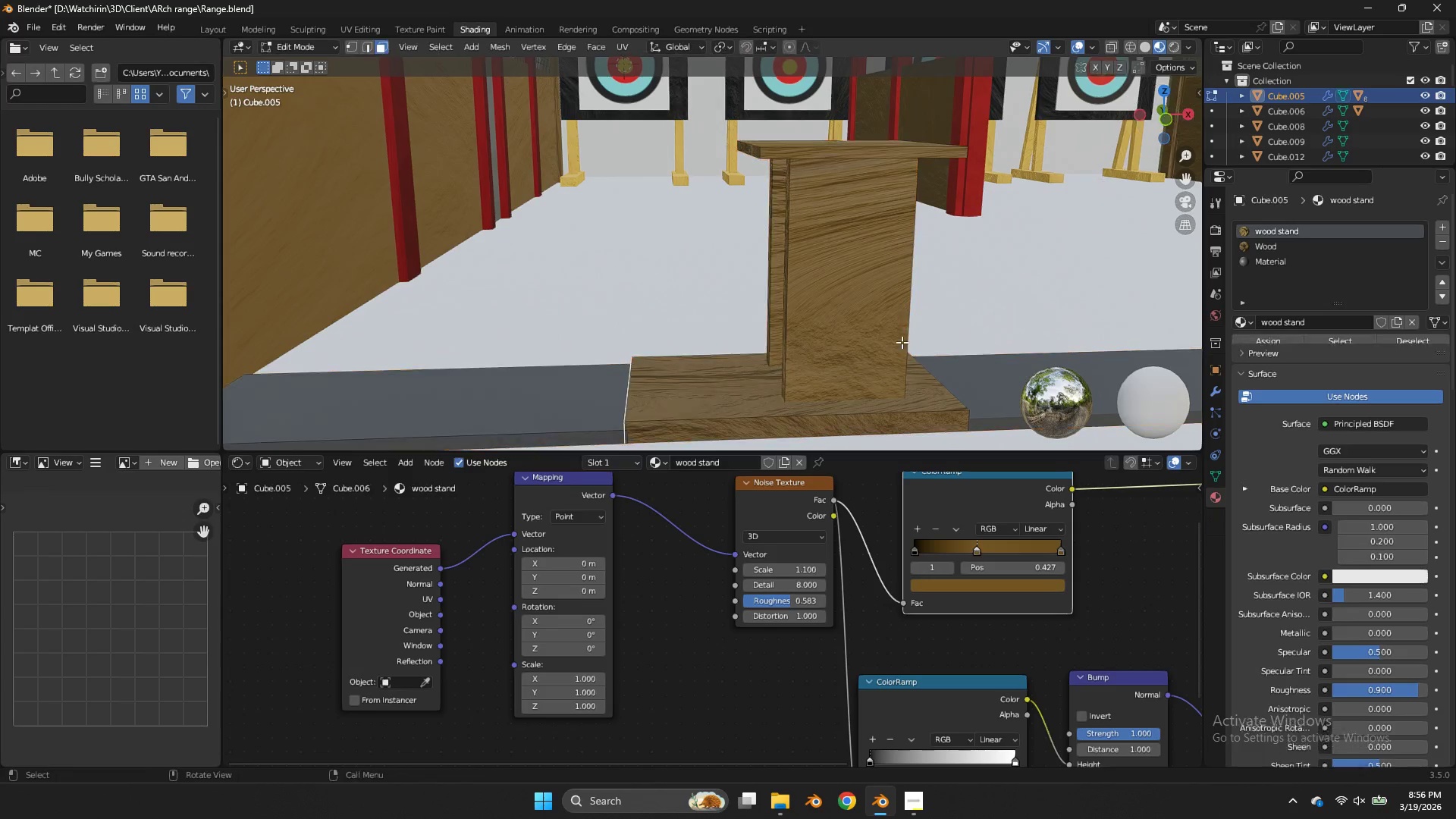 
key(Tab)
 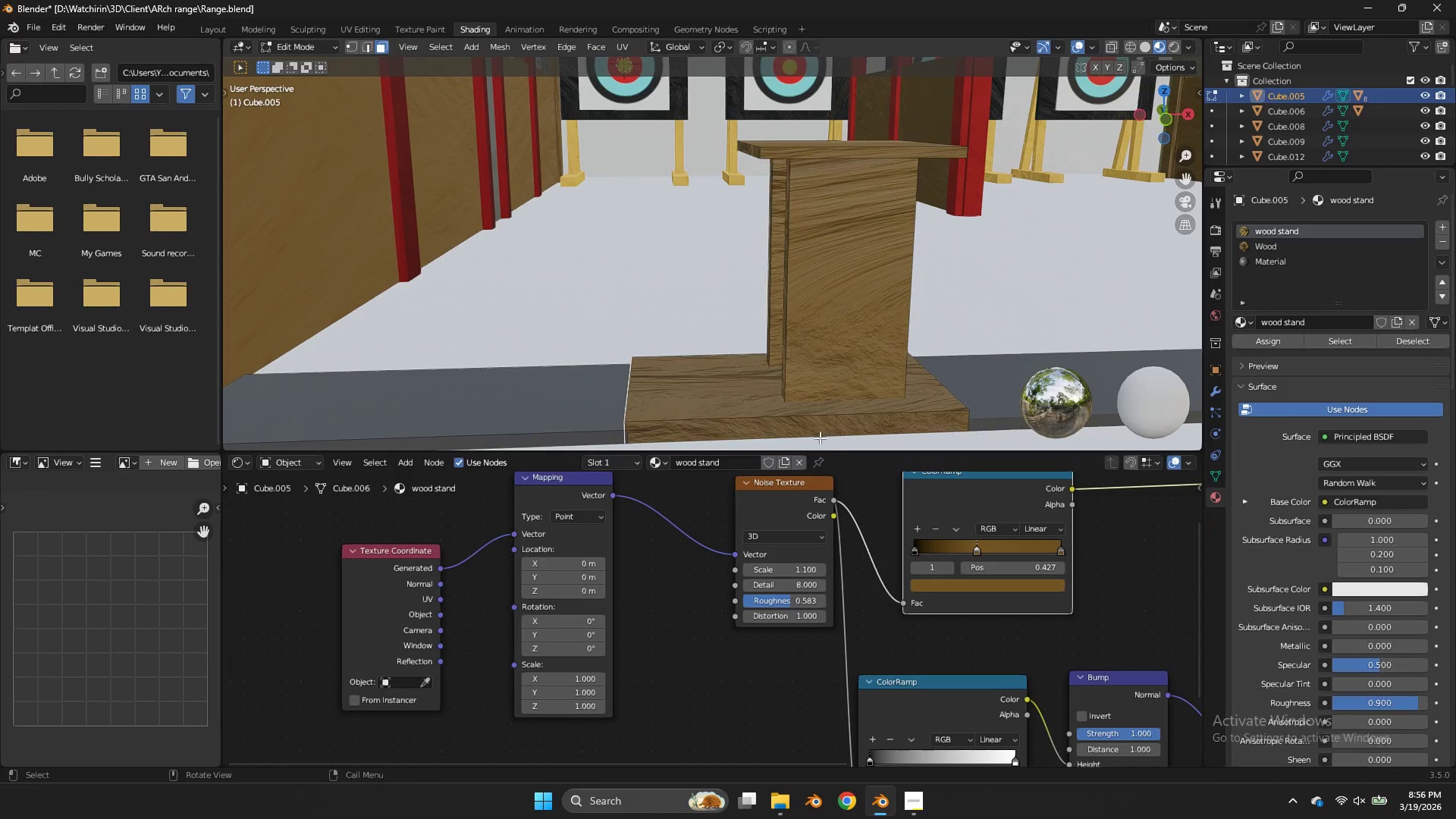 
key(Tab)
 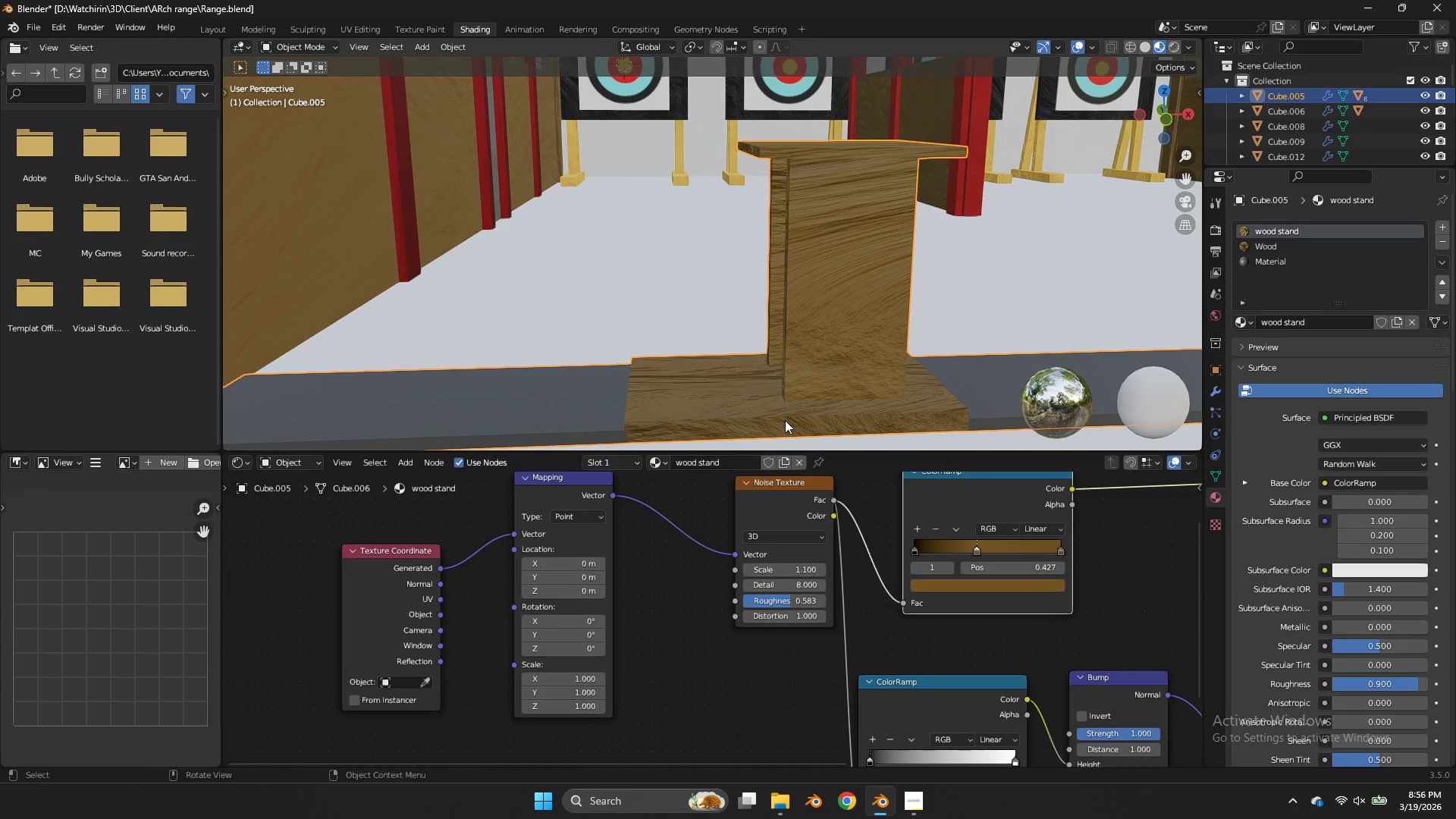 
left_click([785, 420])
 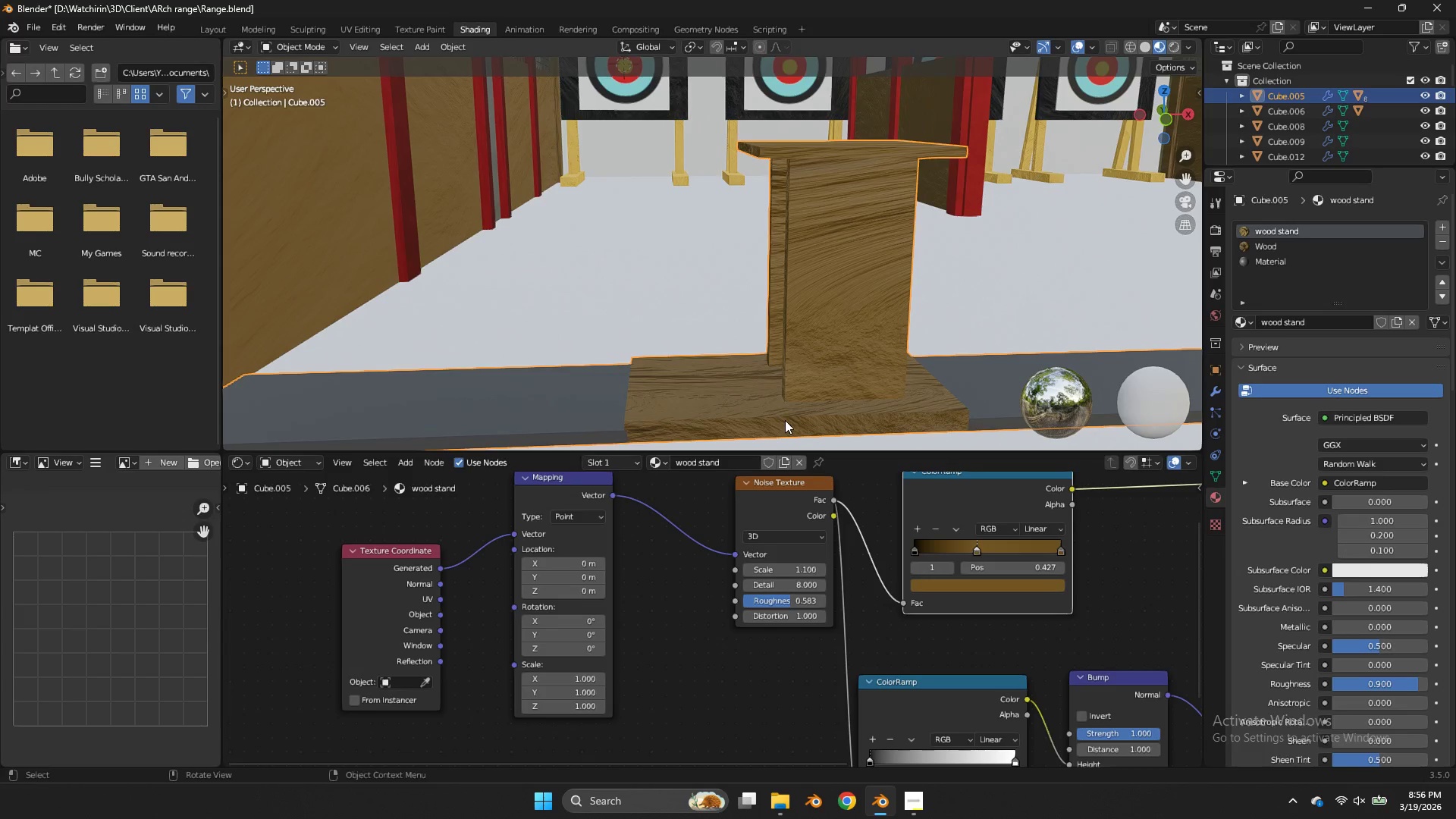 
key(Tab)
 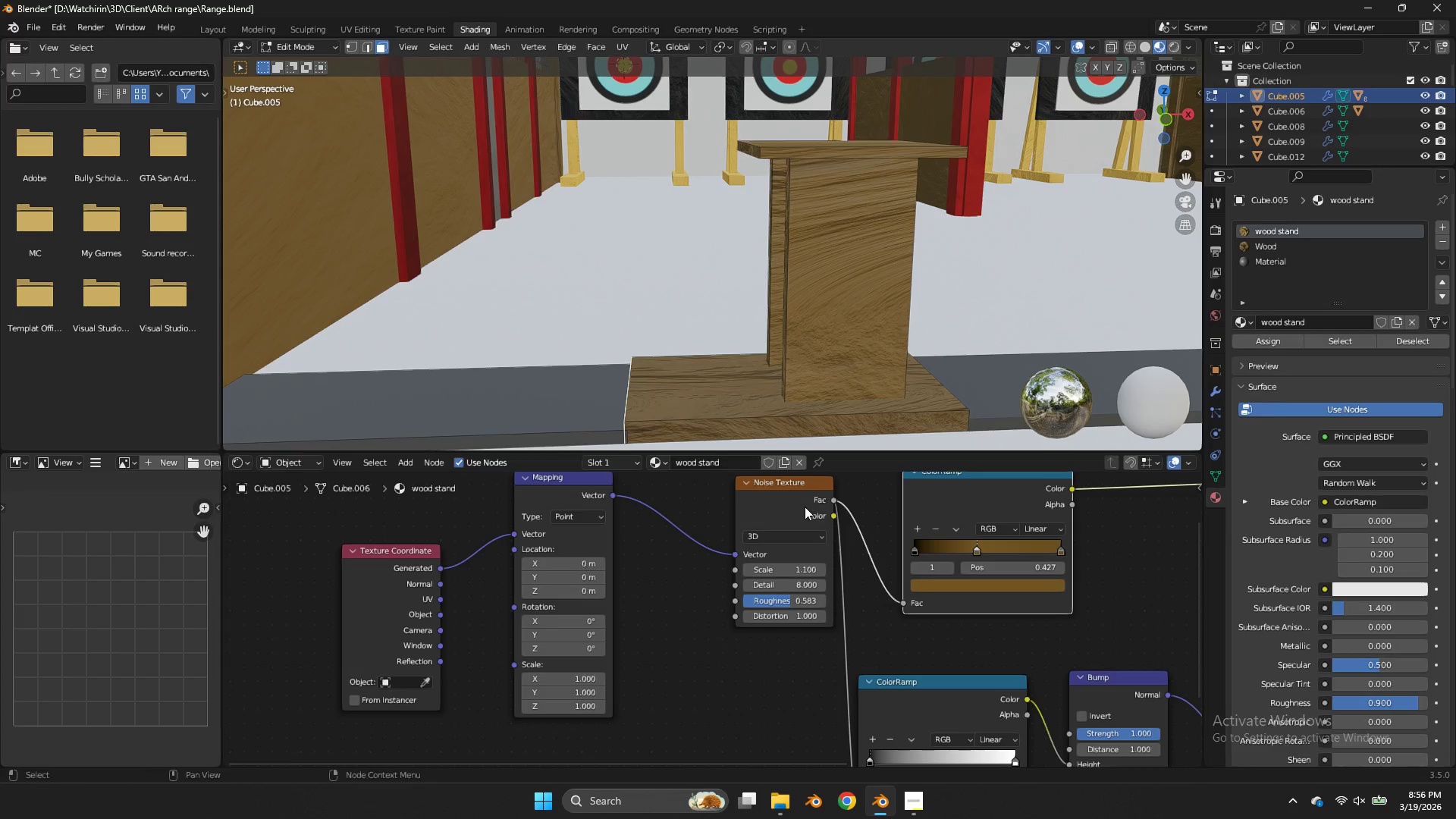 
key(Tab)
 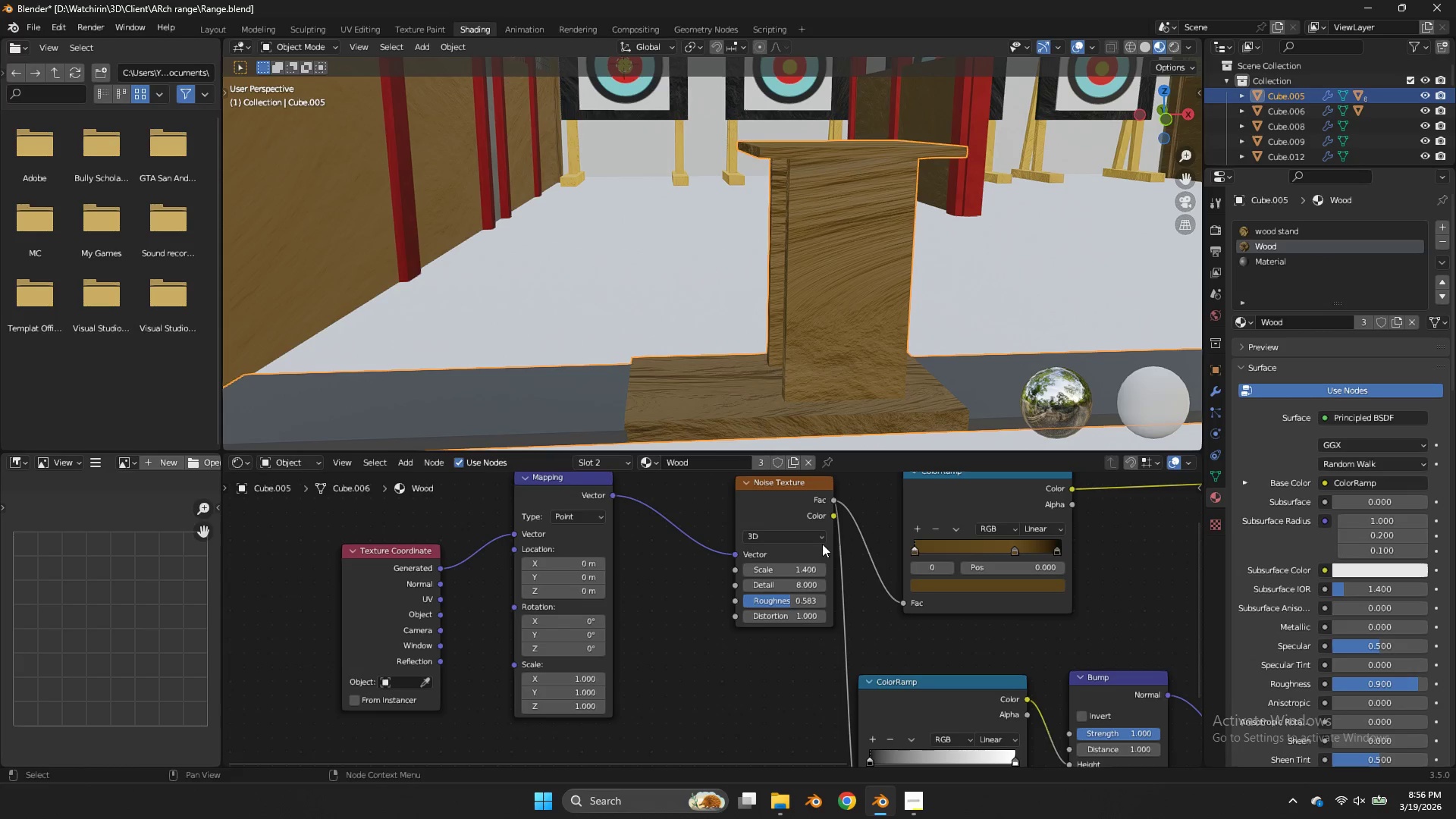 
left_click_drag(start_coordinate=[798, 563], to_coordinate=[784, 364])
 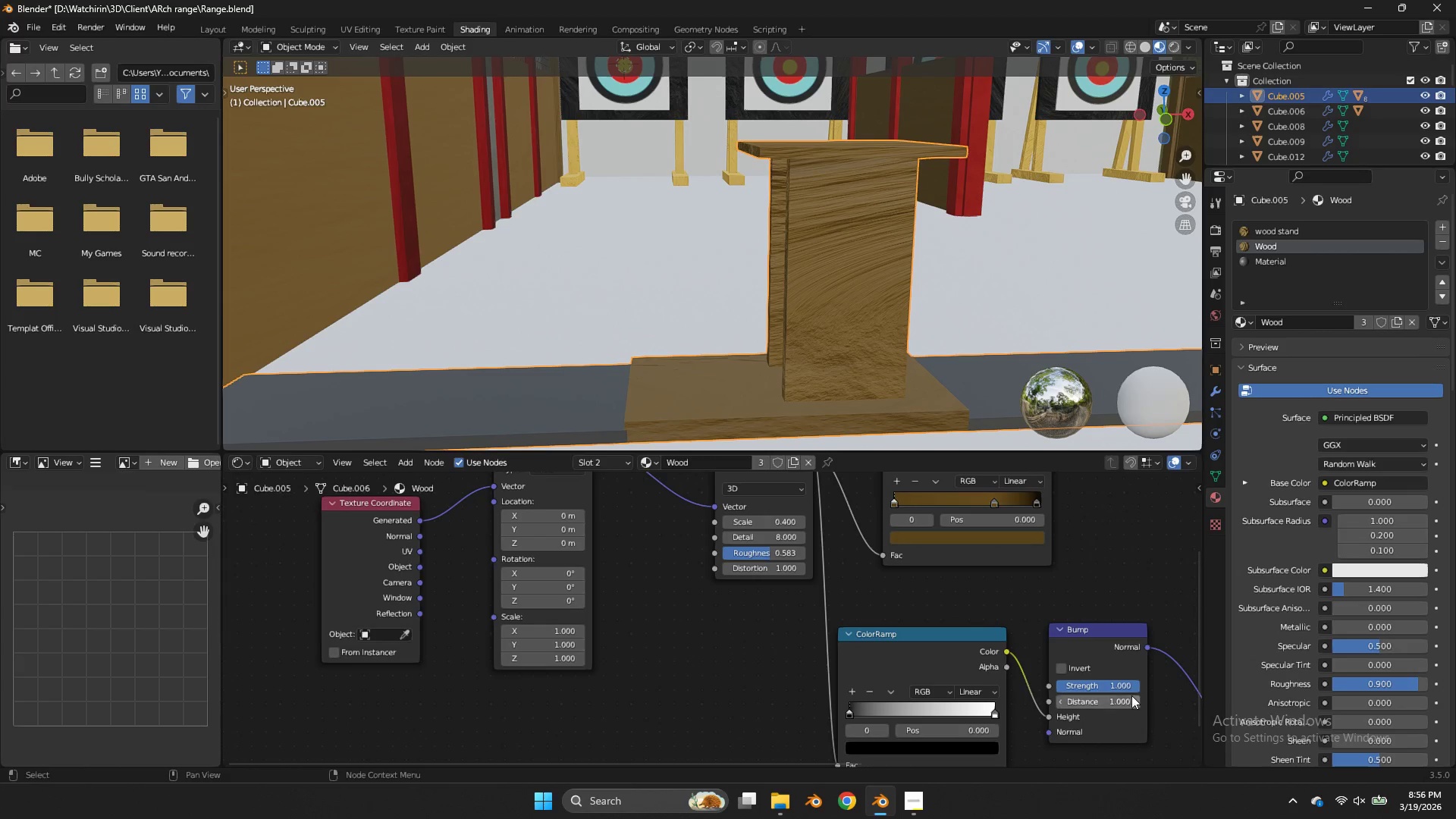 
left_click_drag(start_coordinate=[1110, 686], to_coordinate=[710, 488])
 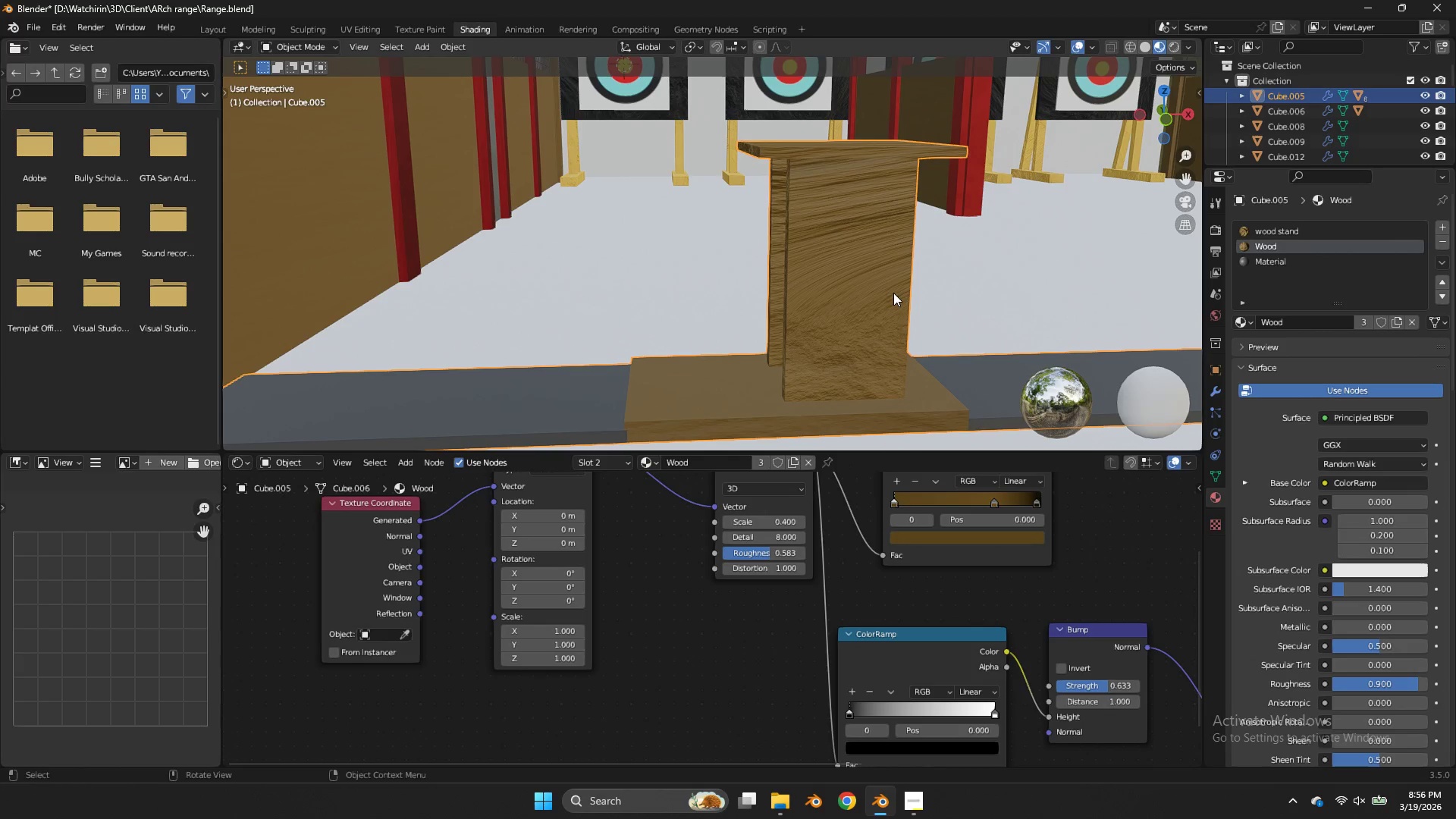 
left_click([893, 293])
 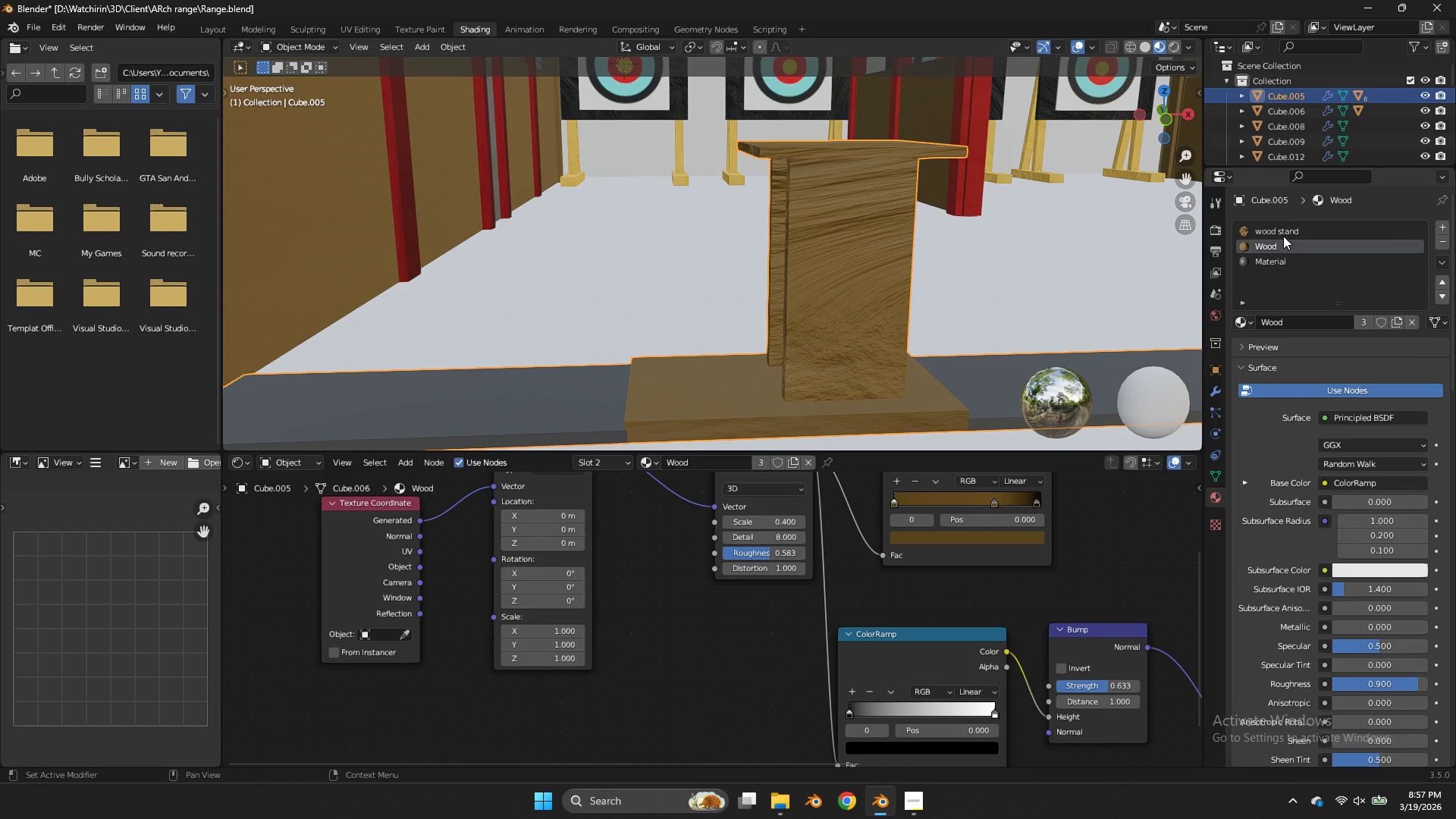 
left_click([1283, 233])
 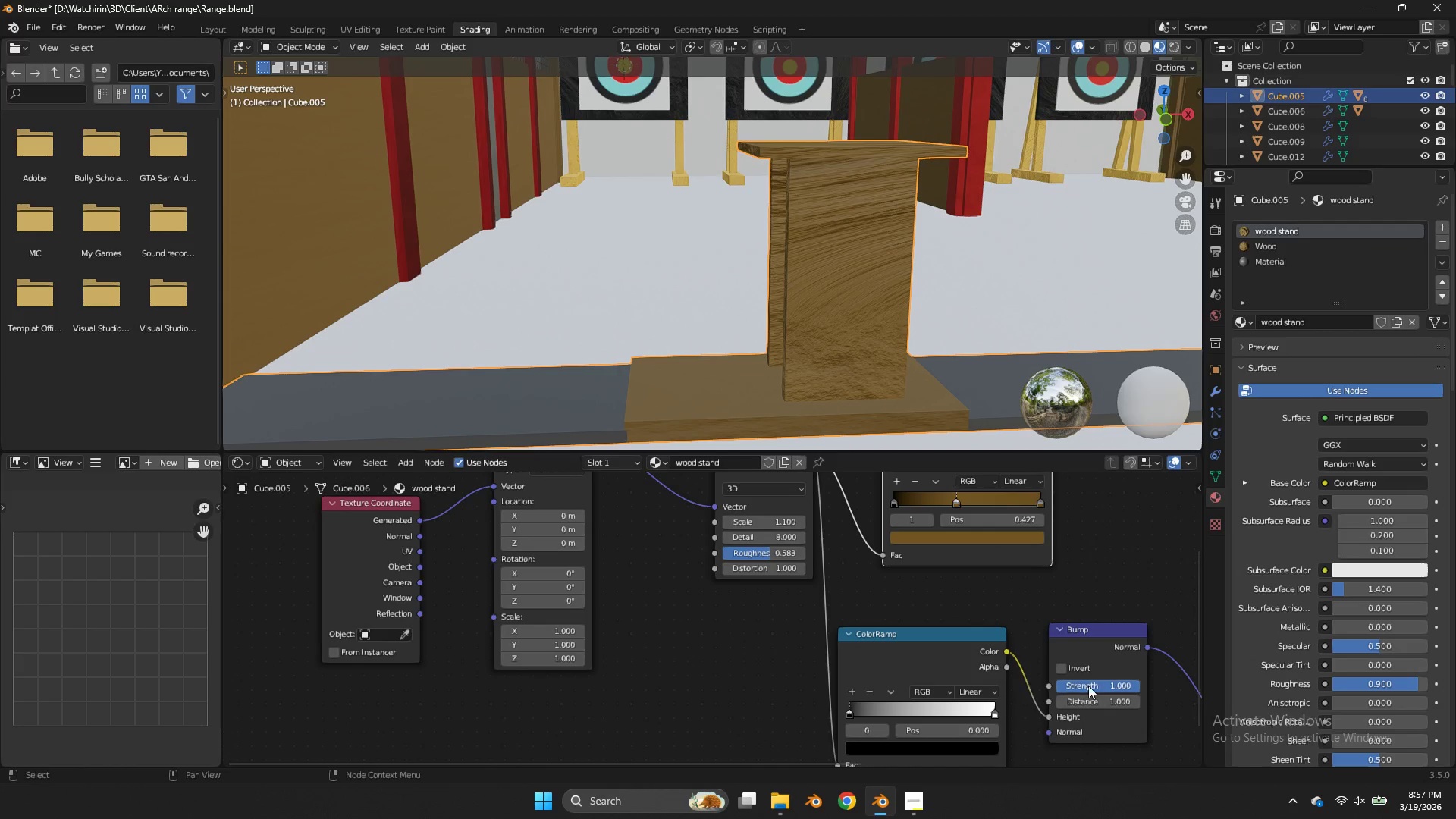 
left_click_drag(start_coordinate=[1091, 682], to_coordinate=[679, 488])
 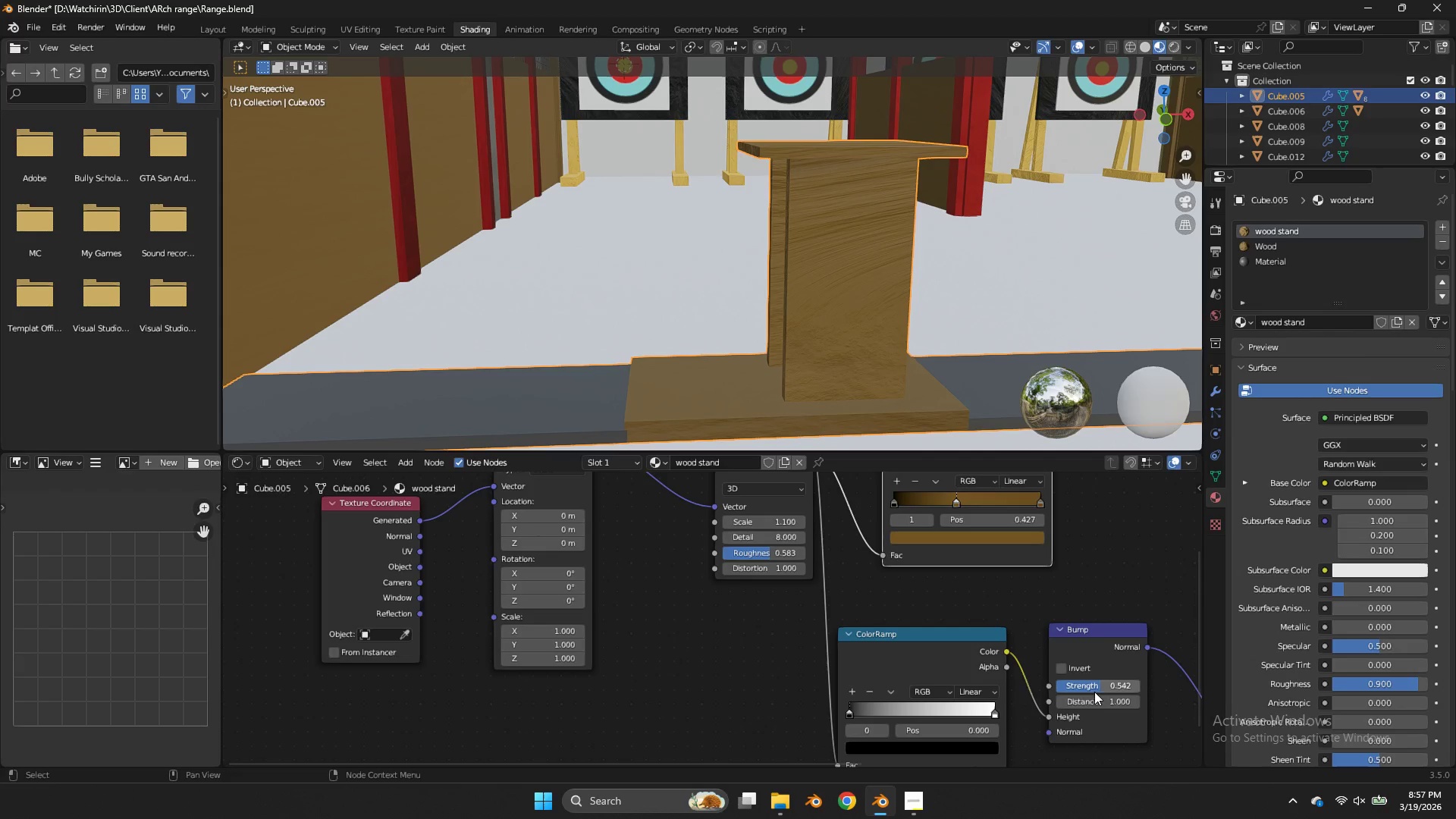 
left_click_drag(start_coordinate=[1091, 698], to_coordinate=[701, 334])
 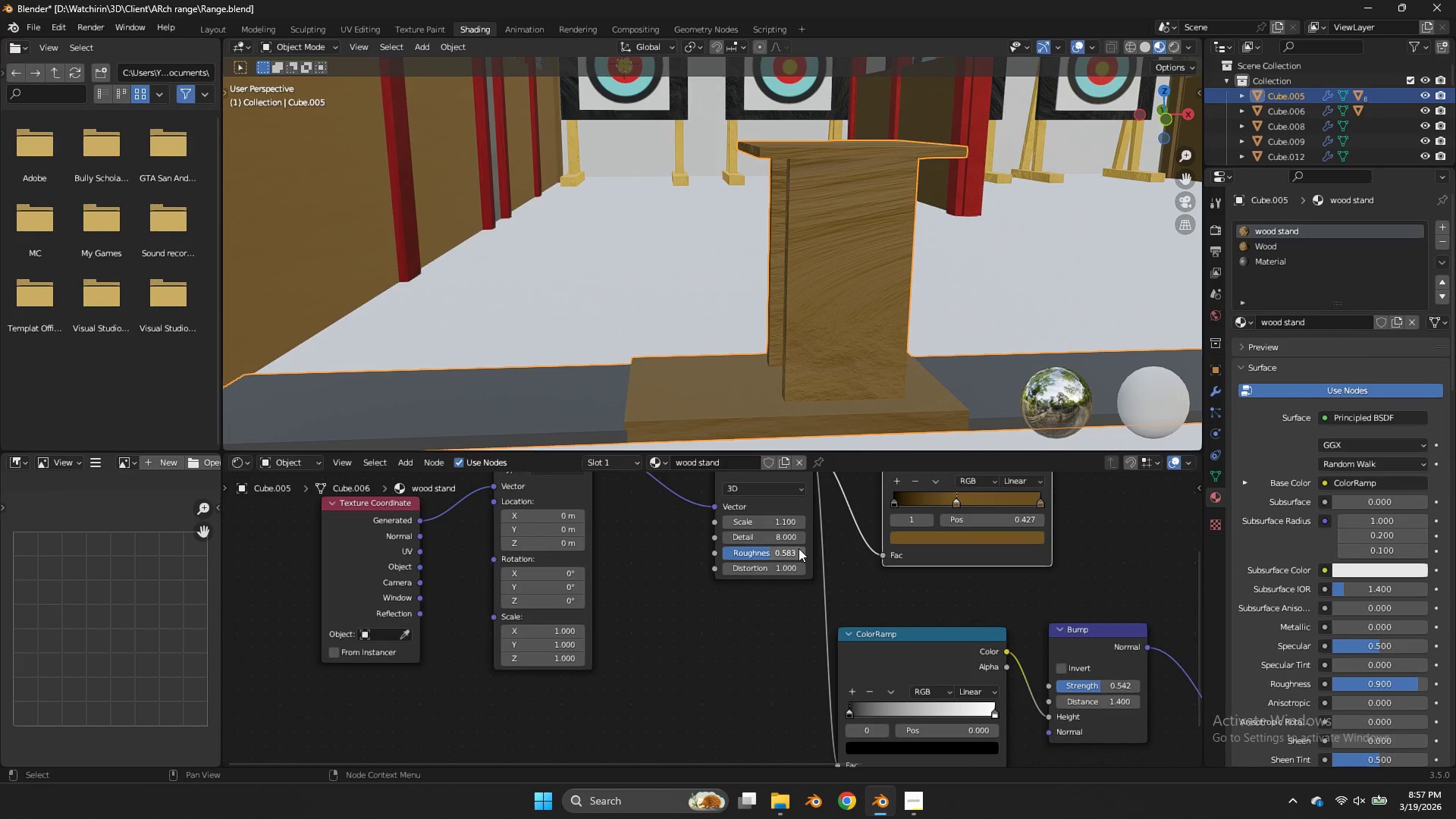 
left_click_drag(start_coordinate=[781, 533], to_coordinate=[780, 356])
 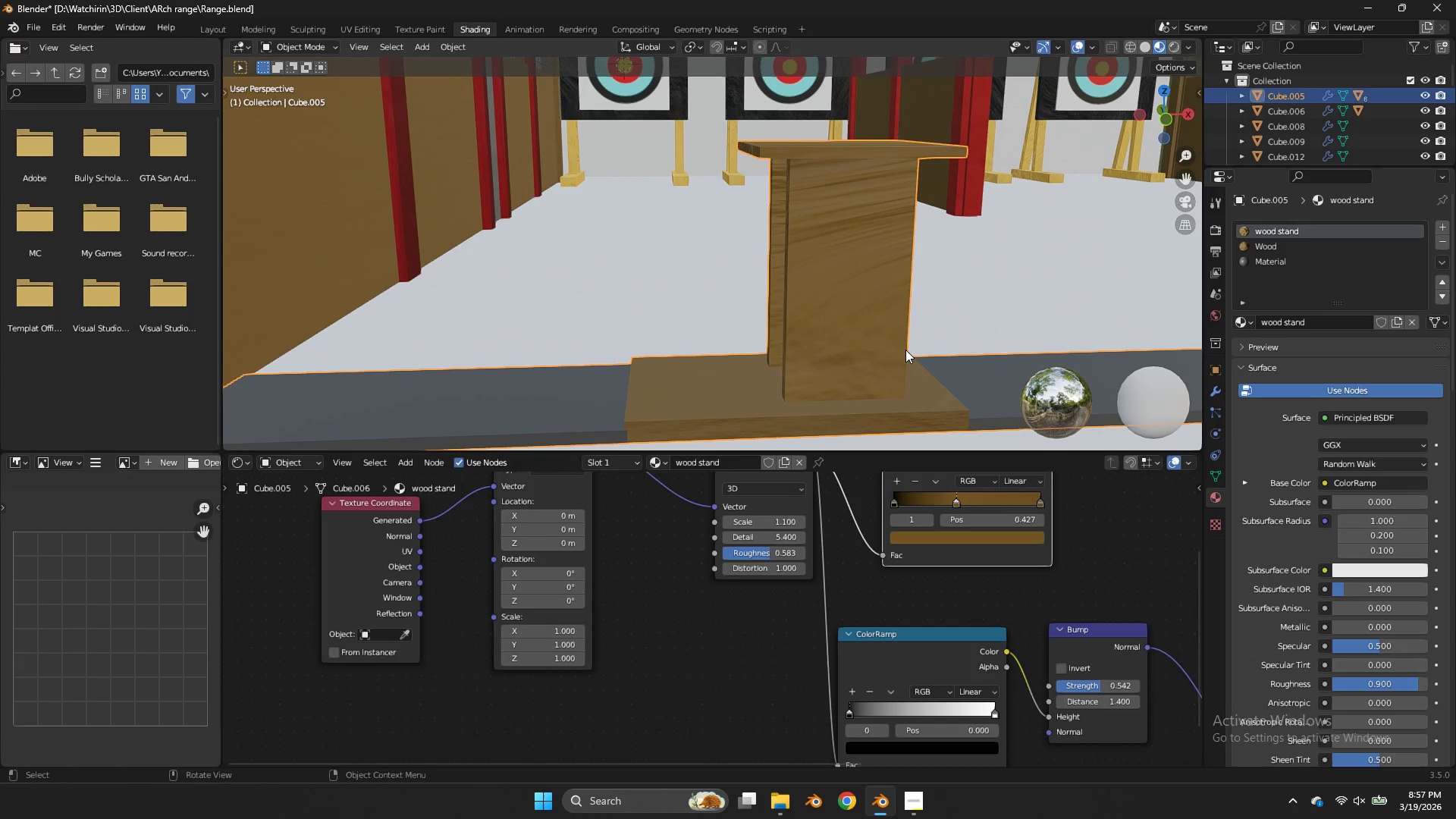 
left_click([905, 350])
 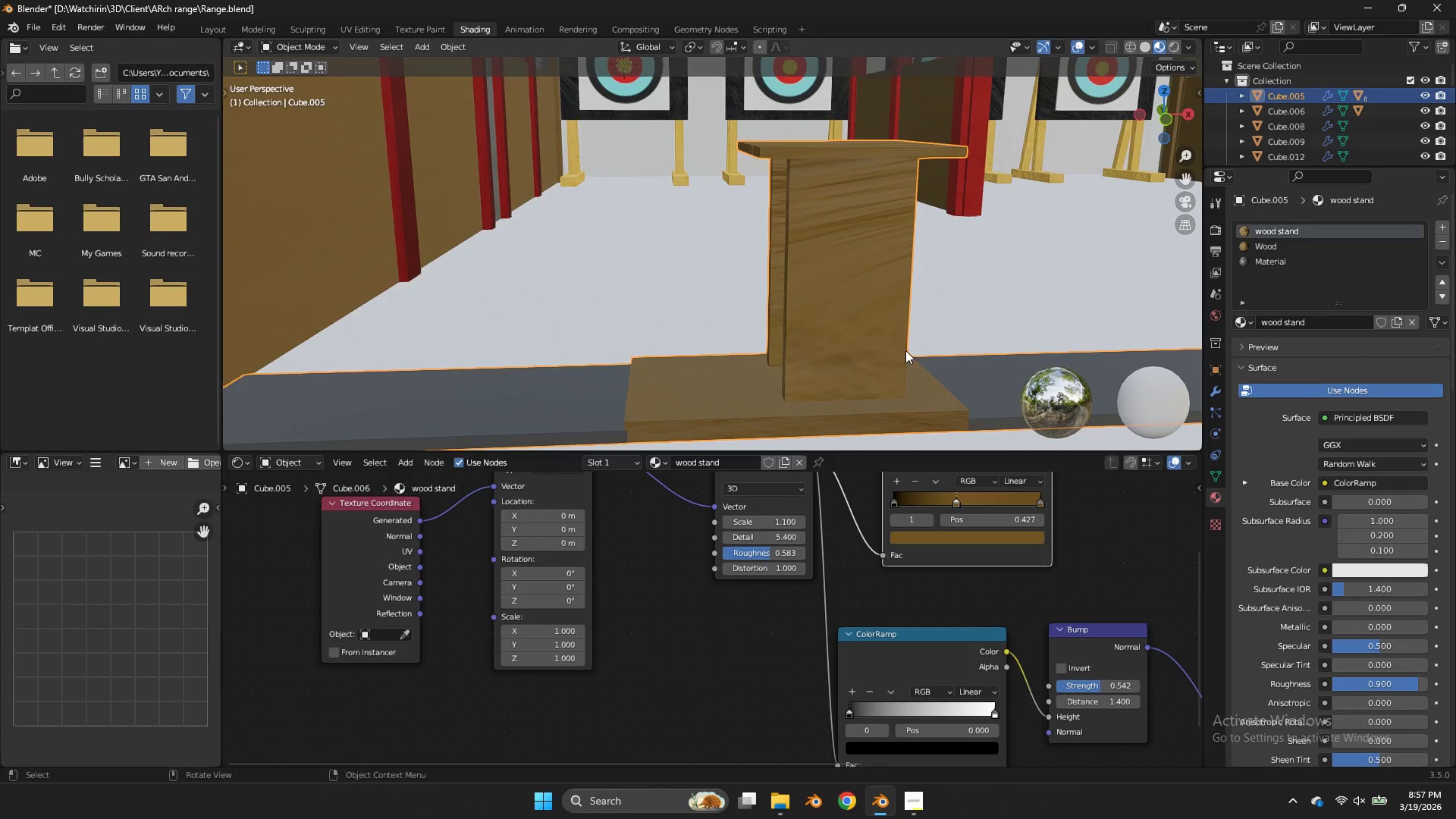 
key(Control+ControlLeft)
 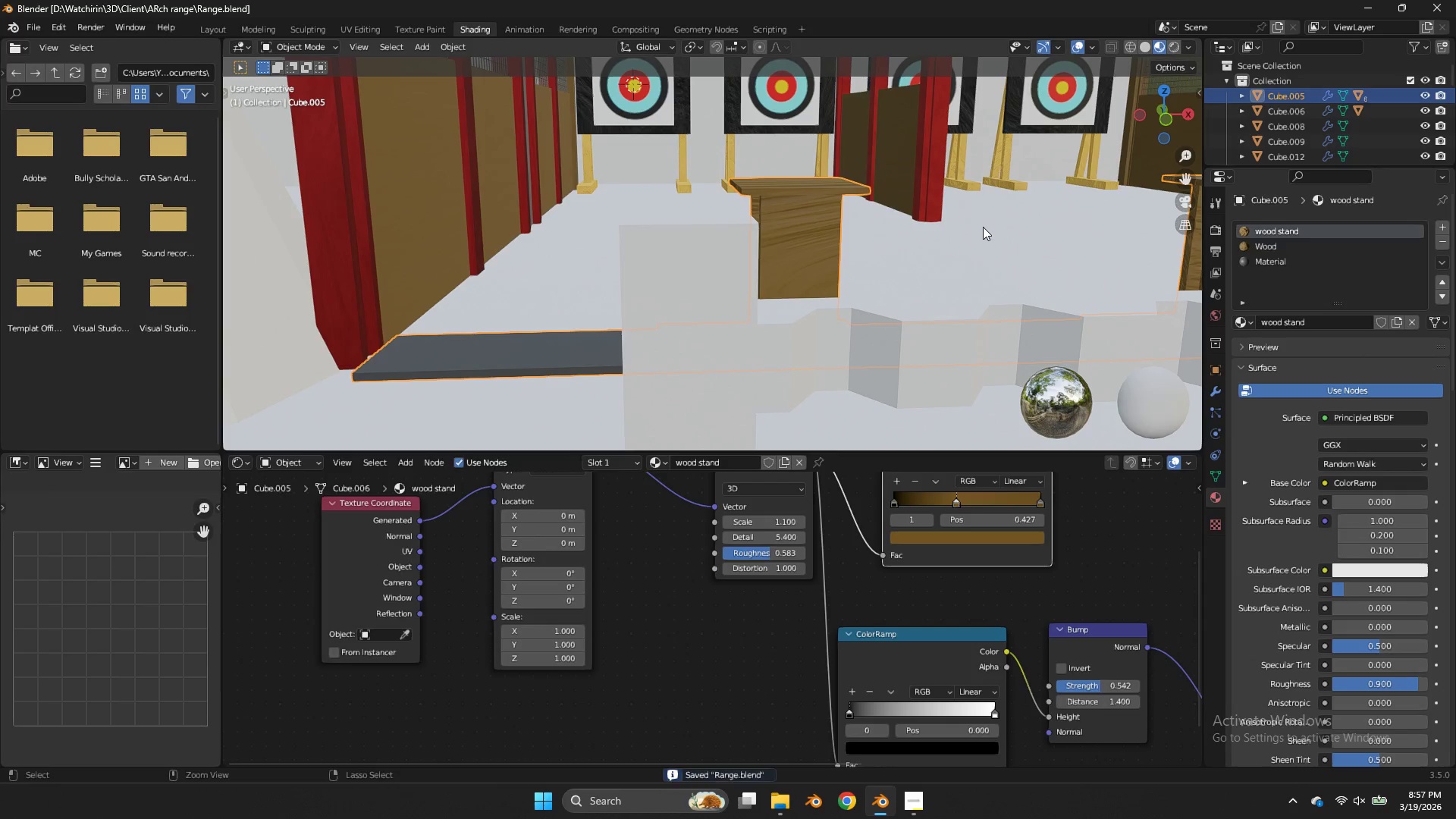 
scroll: coordinate [905, 350], scroll_direction: down, amount: 1.0
 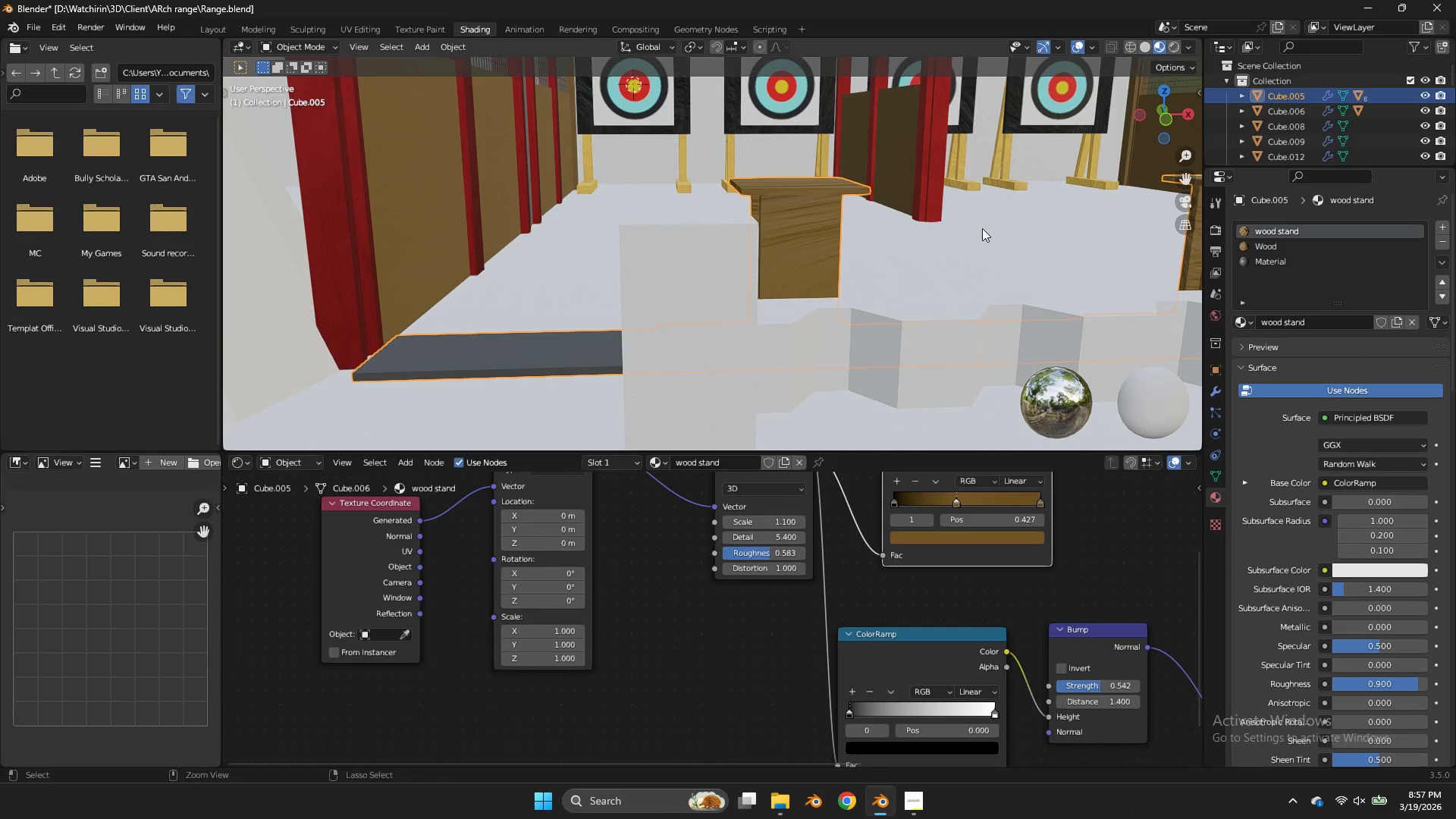 
key(Control+S)
 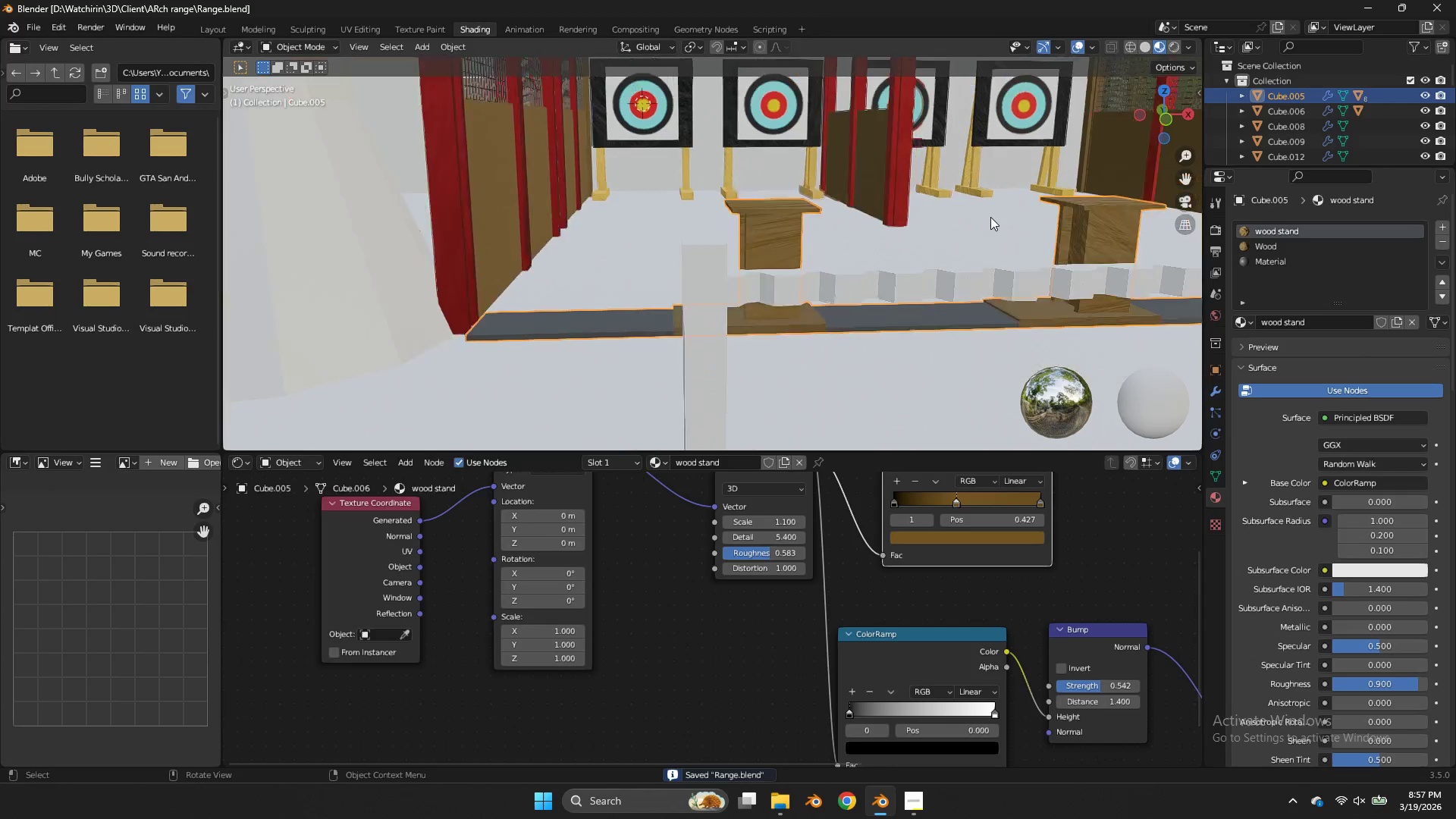 
scroll: coordinate [1103, 137], scroll_direction: down, amount: 1.0
 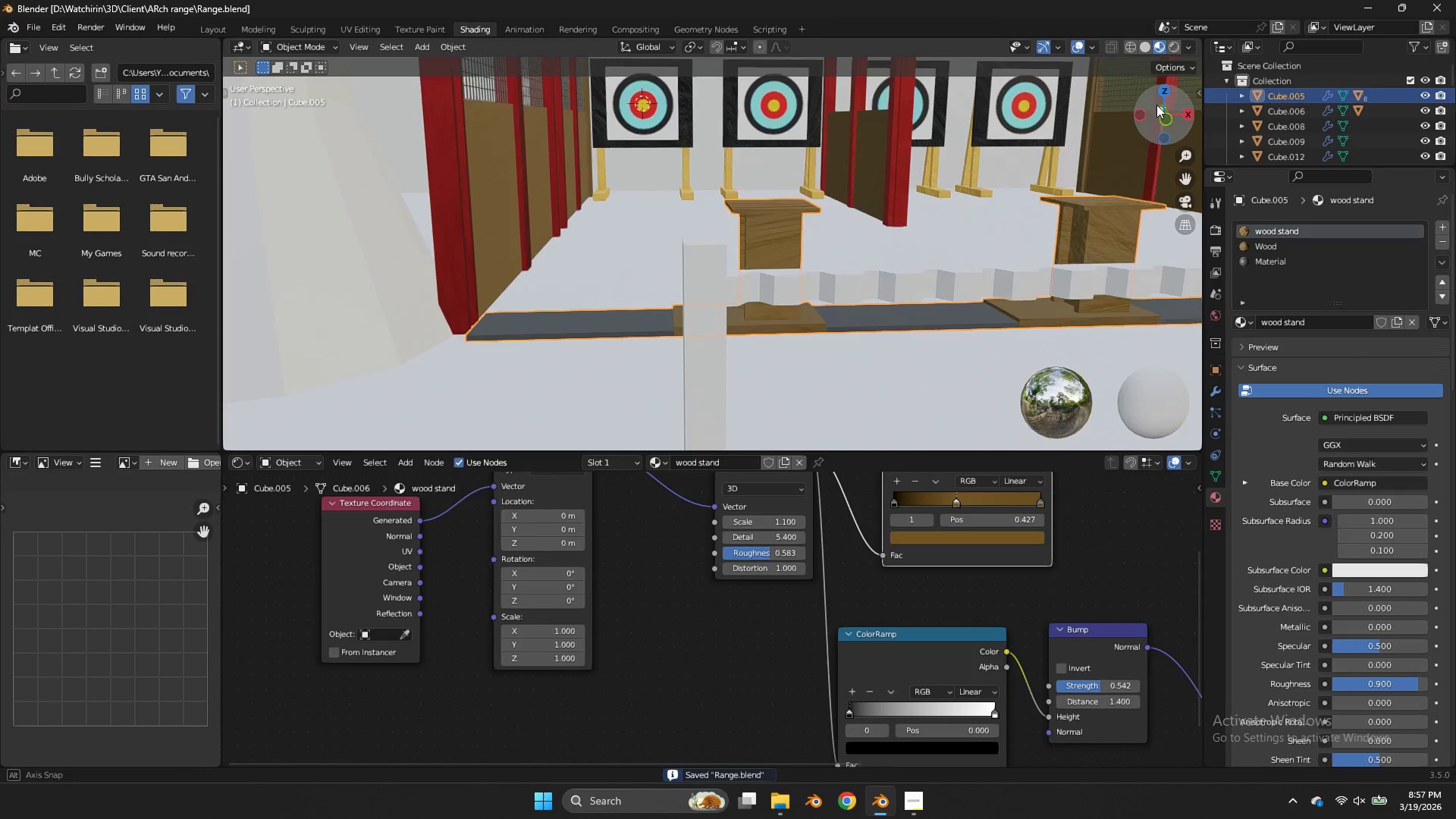 
left_click_drag(start_coordinate=[1156, 102], to_coordinate=[1103, 131])
 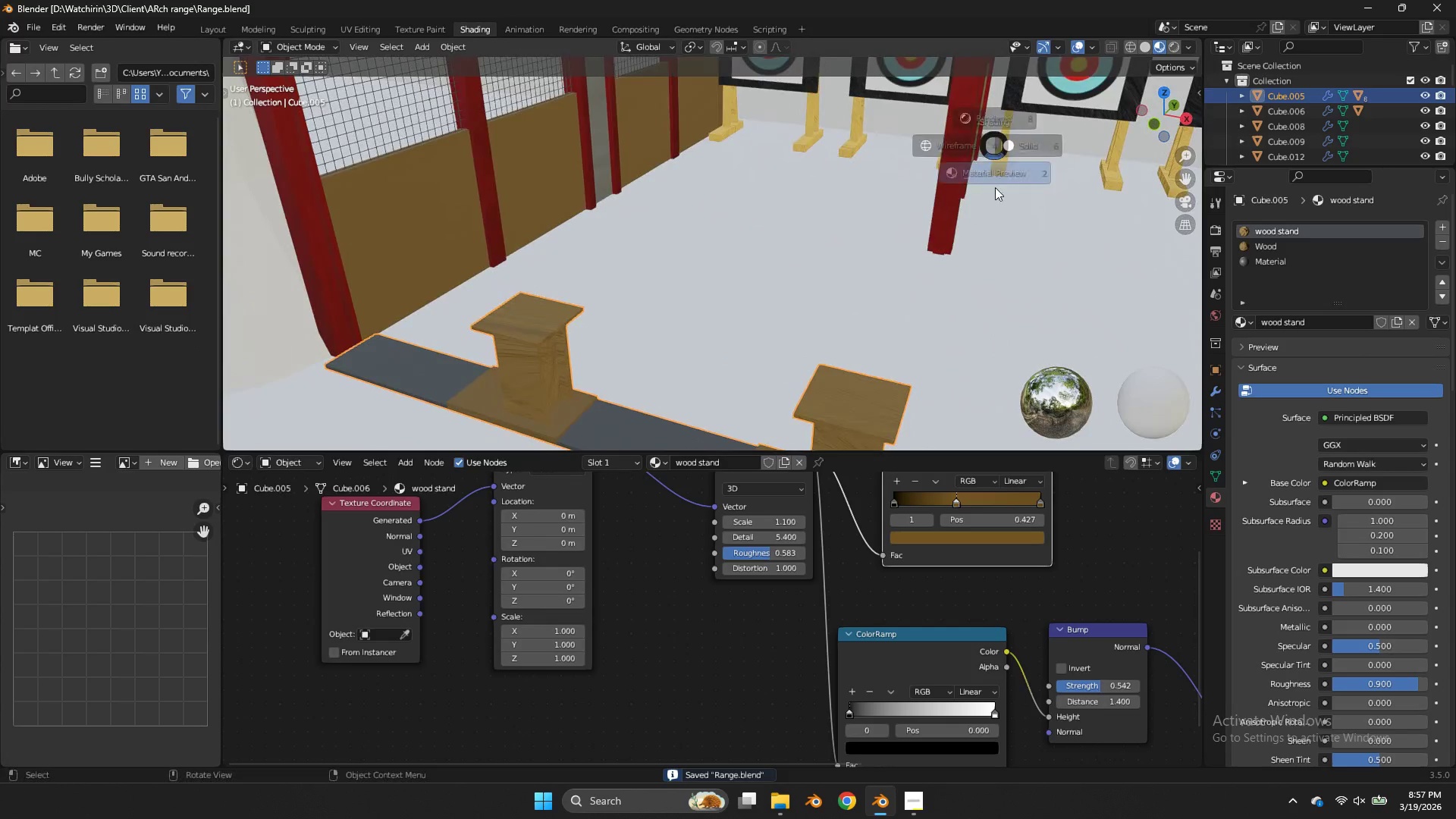 
type(zzz)
 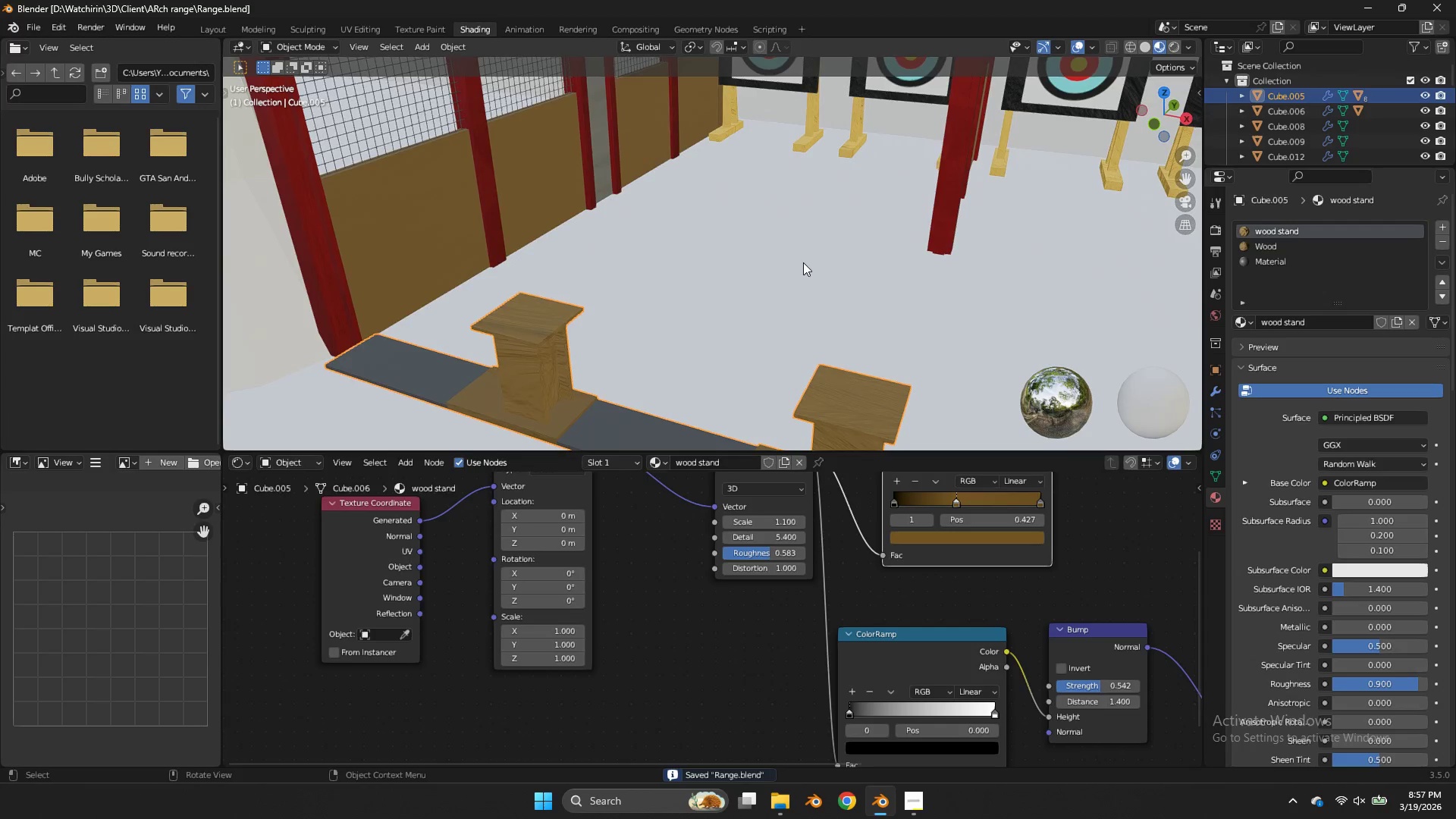 
left_click([803, 262])
 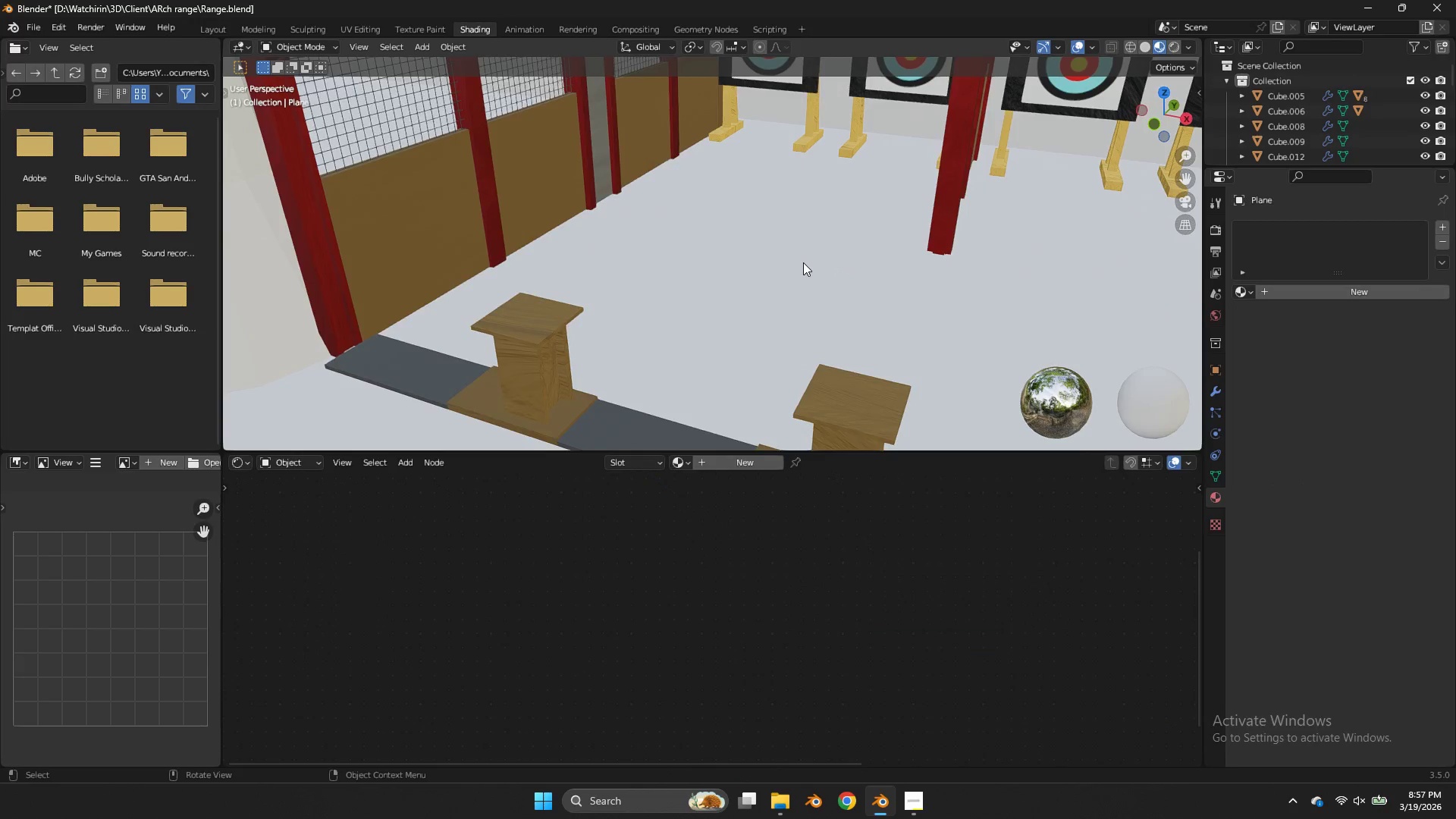 
key(Tab)
 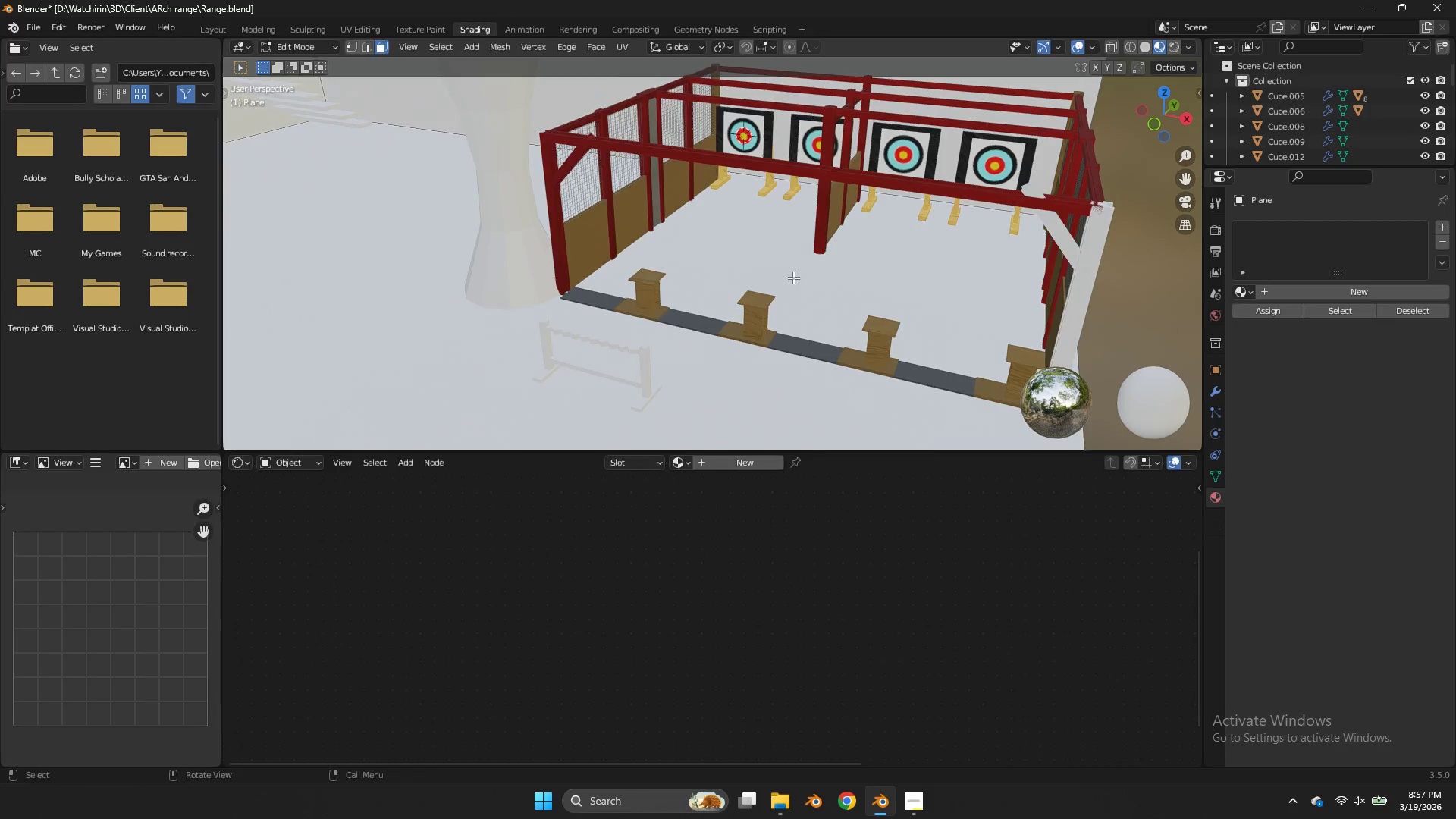 
scroll: coordinate [803, 262], scroll_direction: down, amount: 4.0
 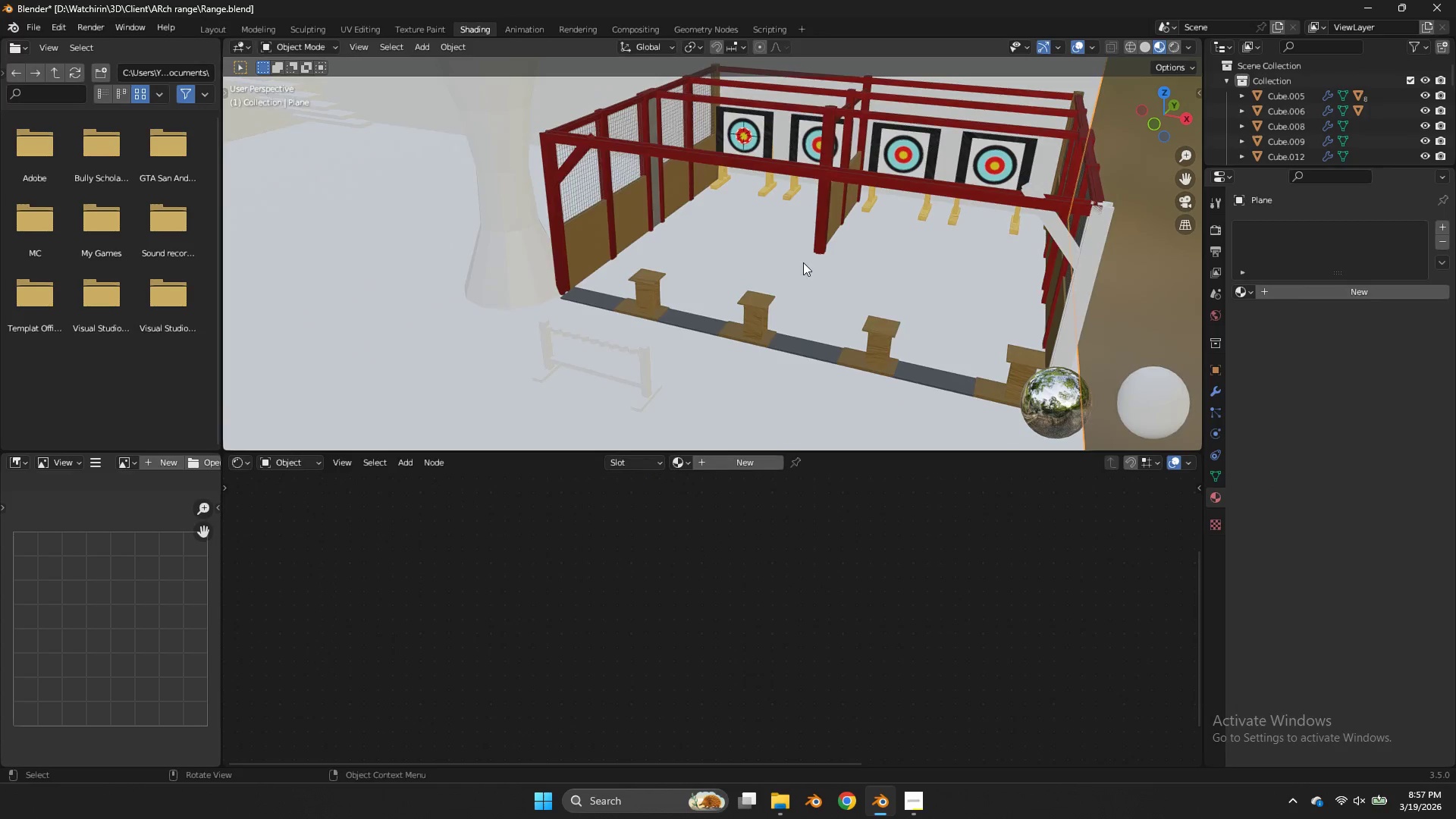 
key(Tab)
 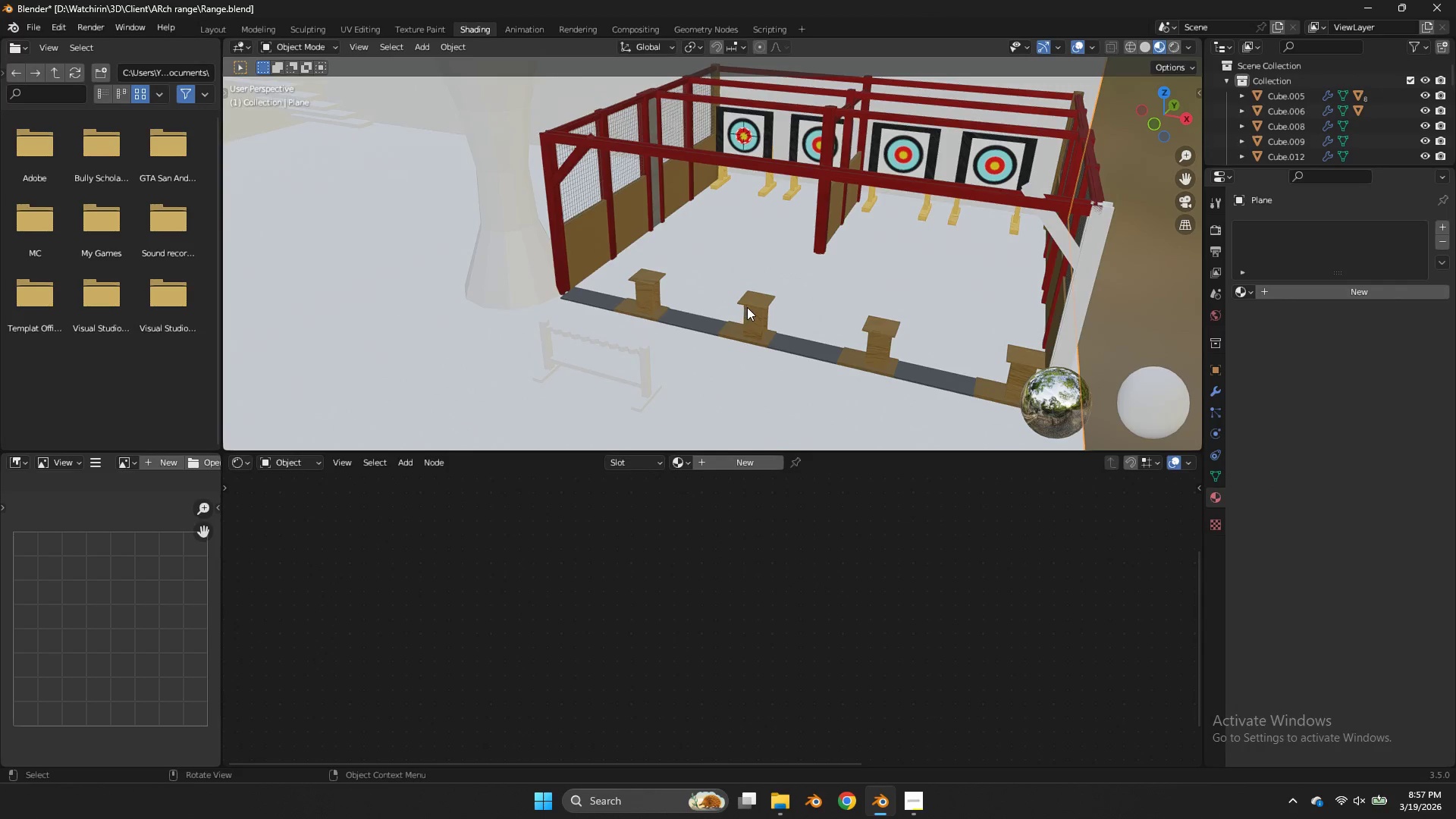 
key(Control+ControlLeft)
 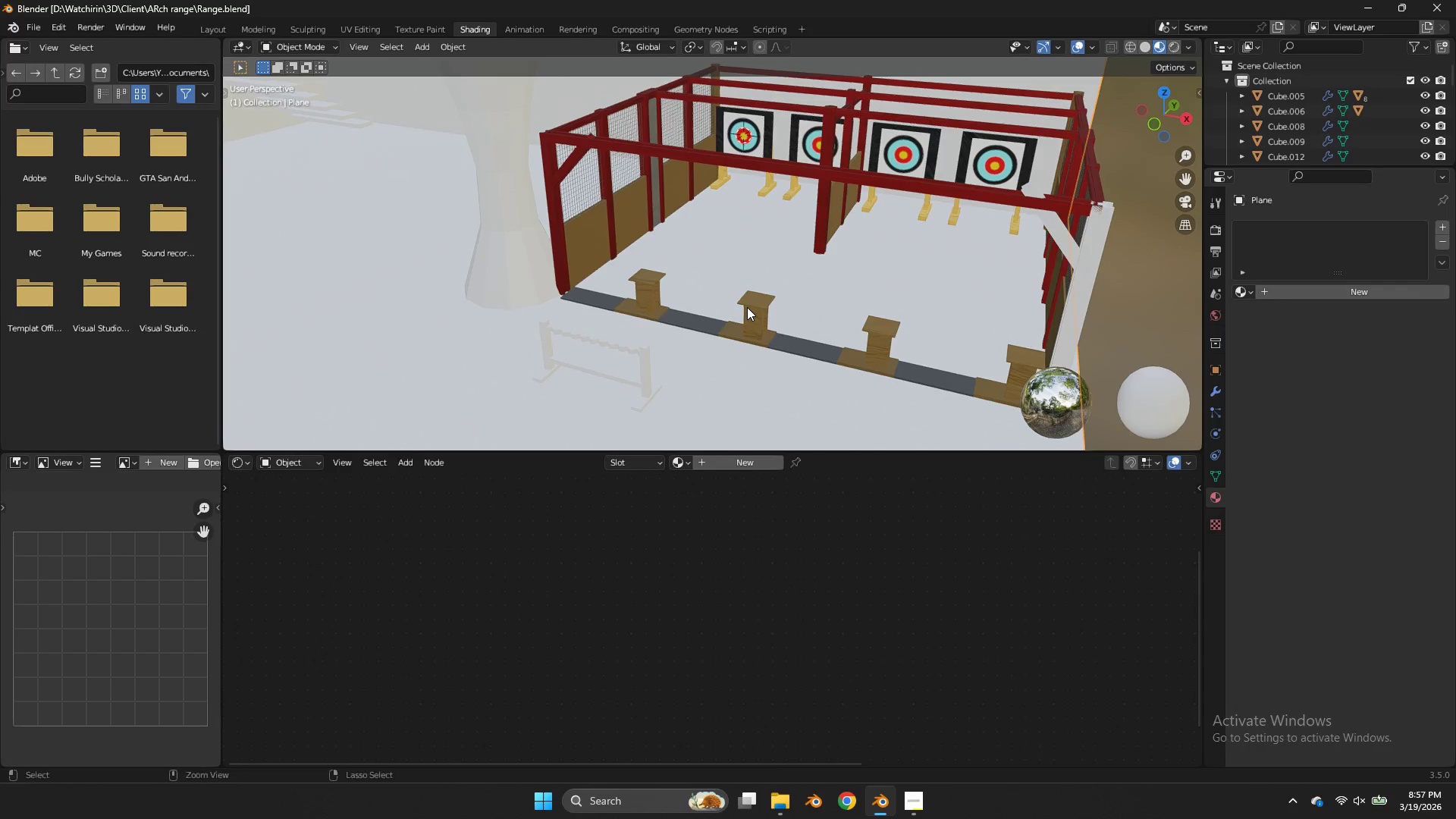 
key(Control+S)
 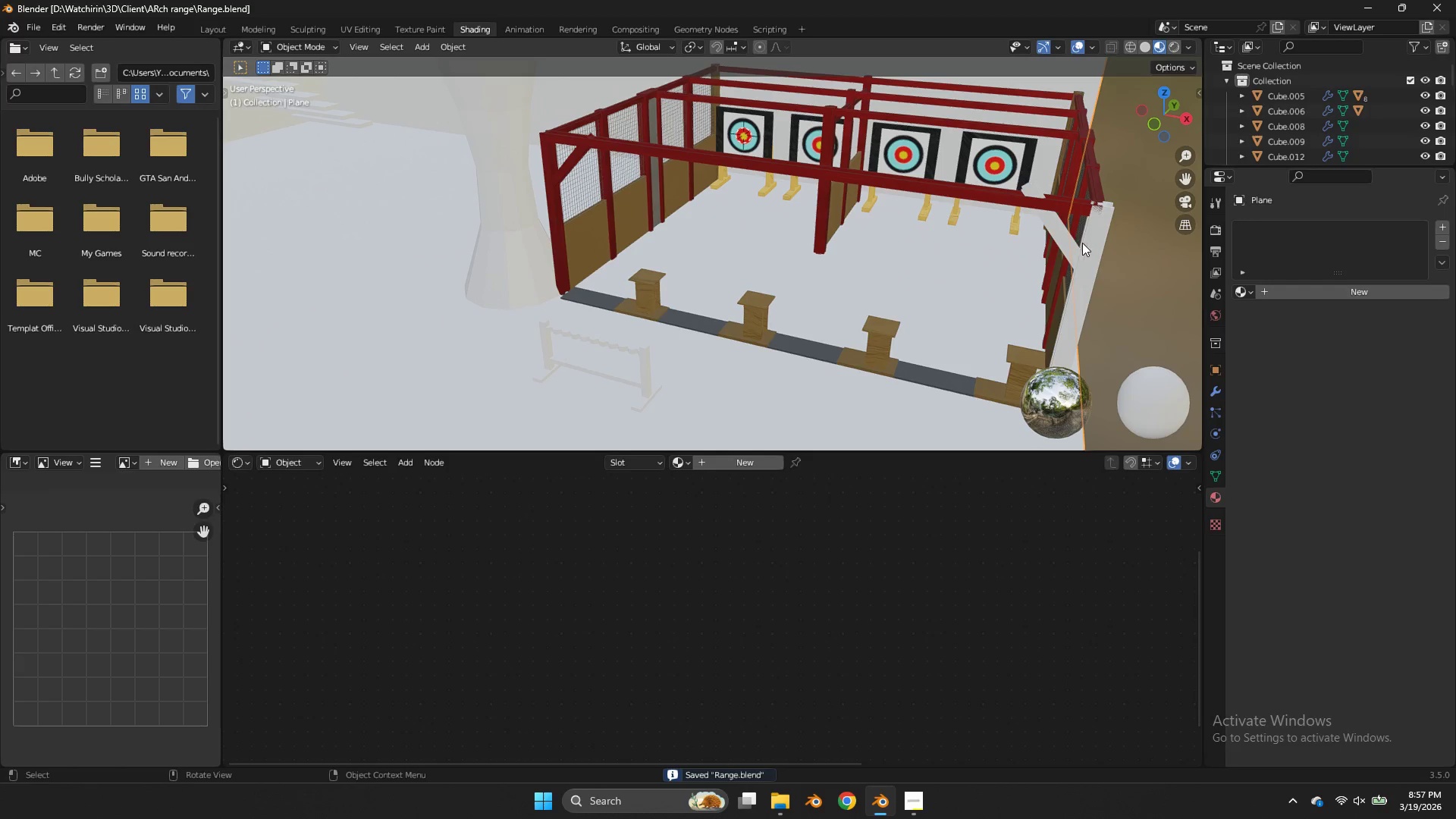 
wait(6.27)
 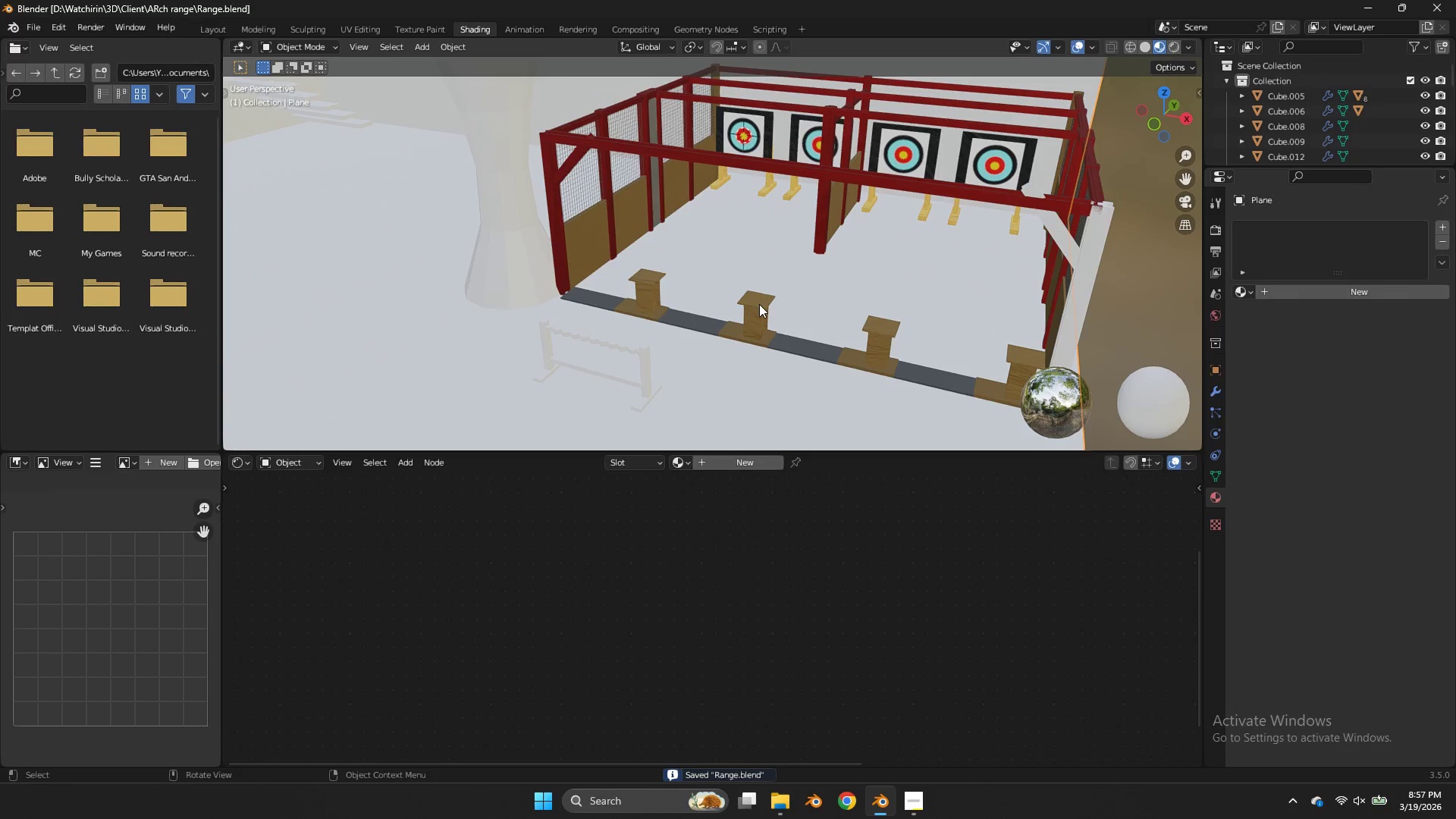 
left_click([556, 166])
 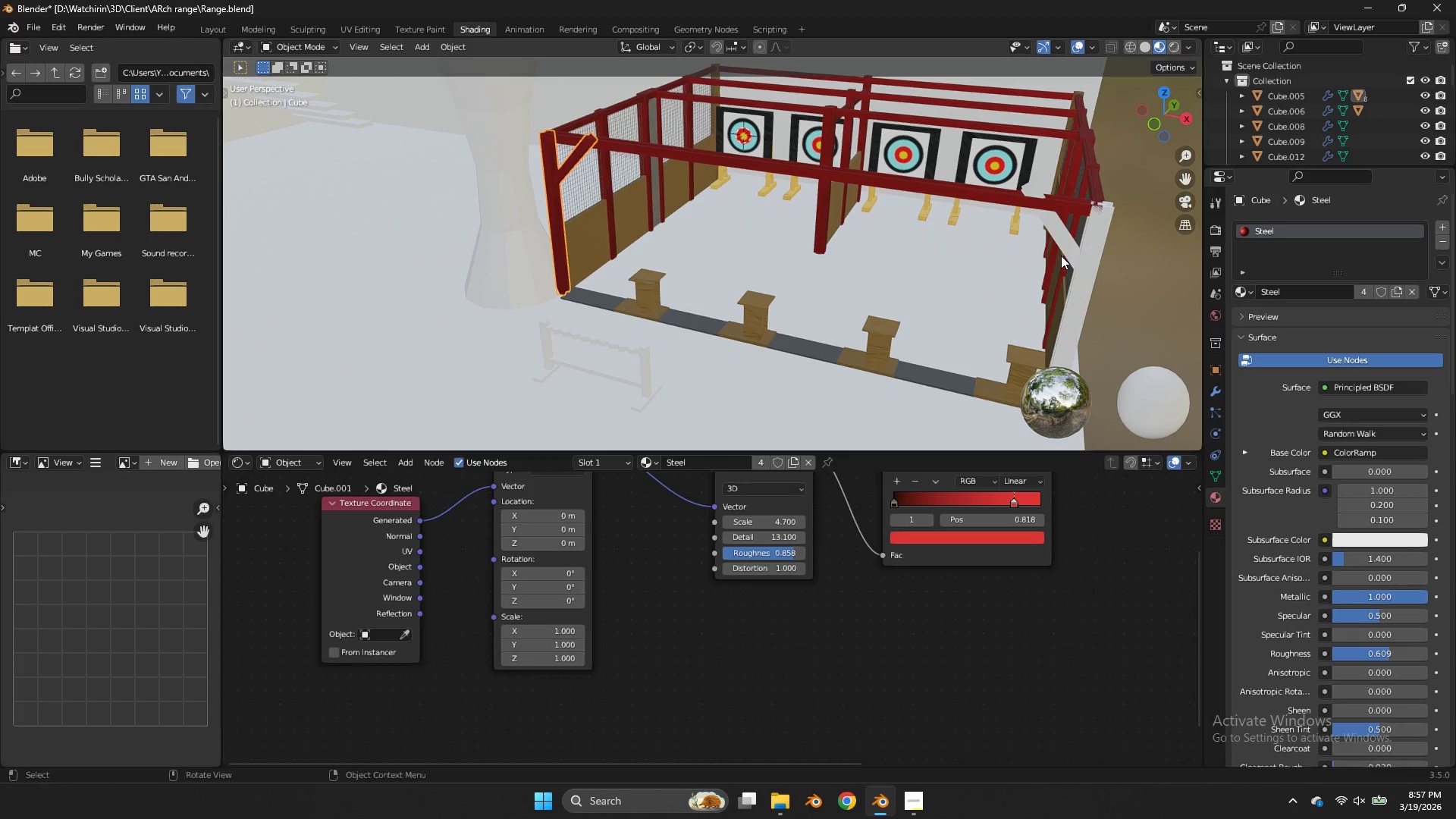 
left_click([1068, 246])
 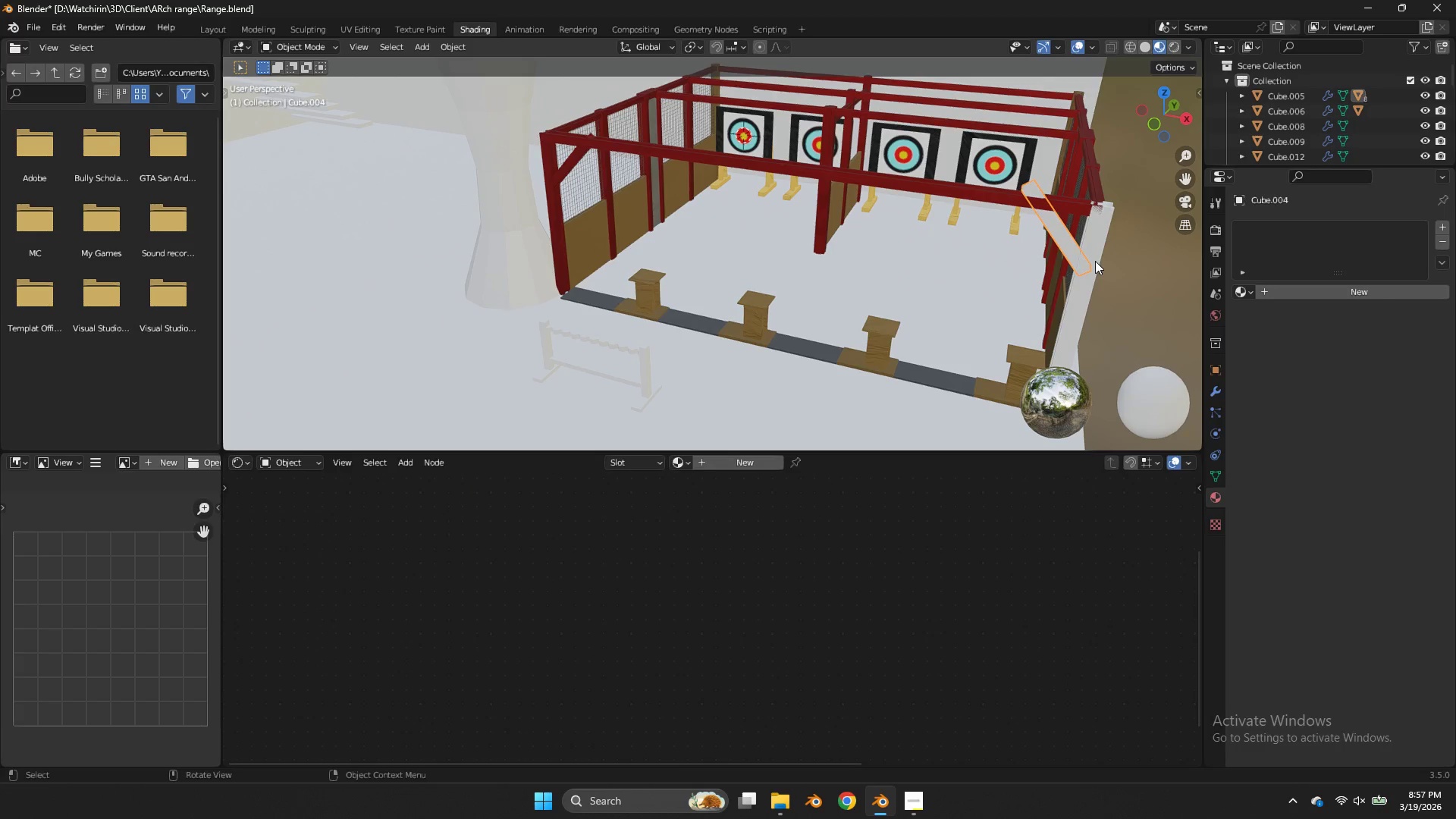 
hold_key(key=ShiftLeft, duration=1.81)
left_click([1095, 261])
 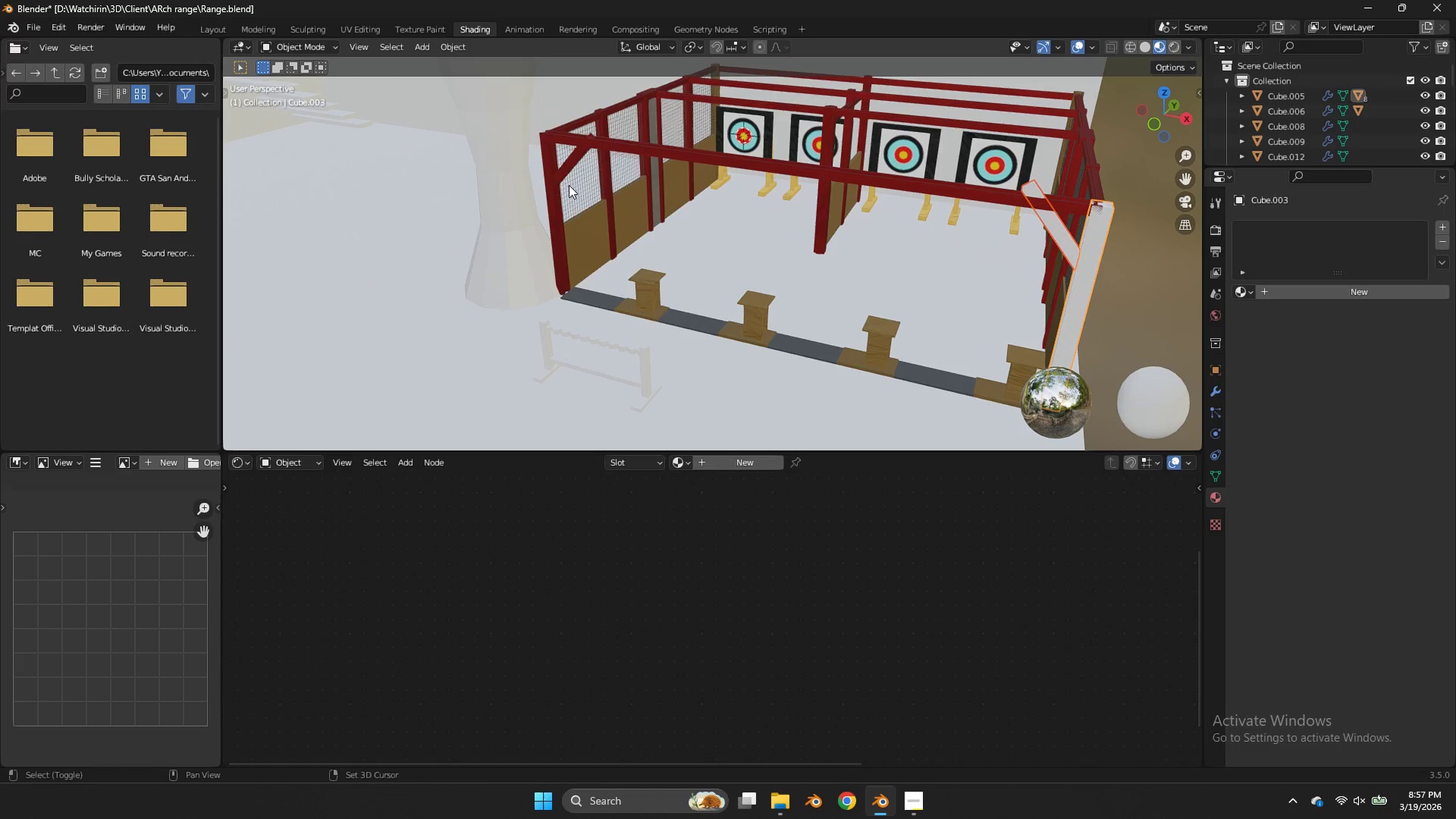 
left_click([557, 184])
 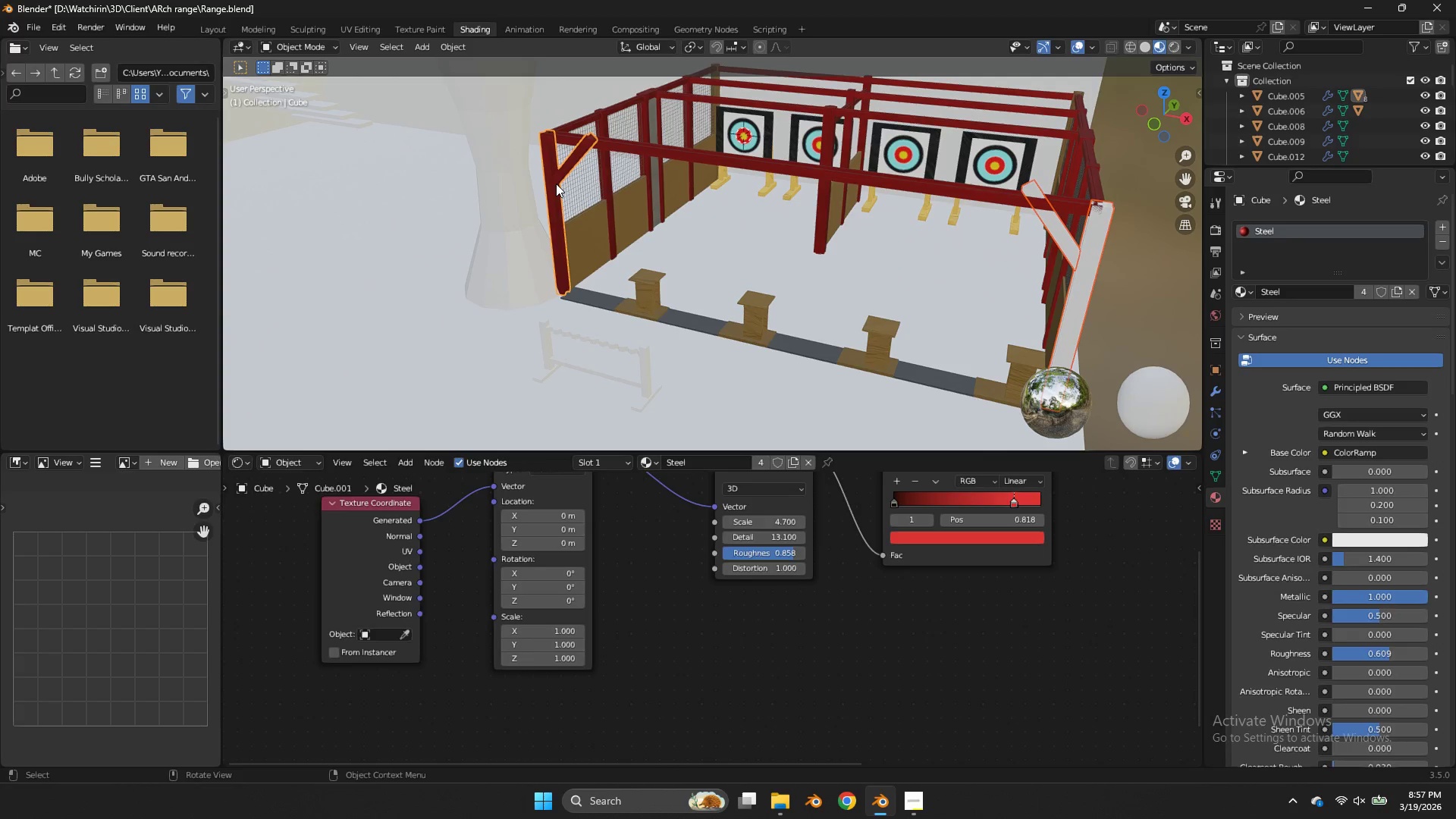 
key(Control+J)
 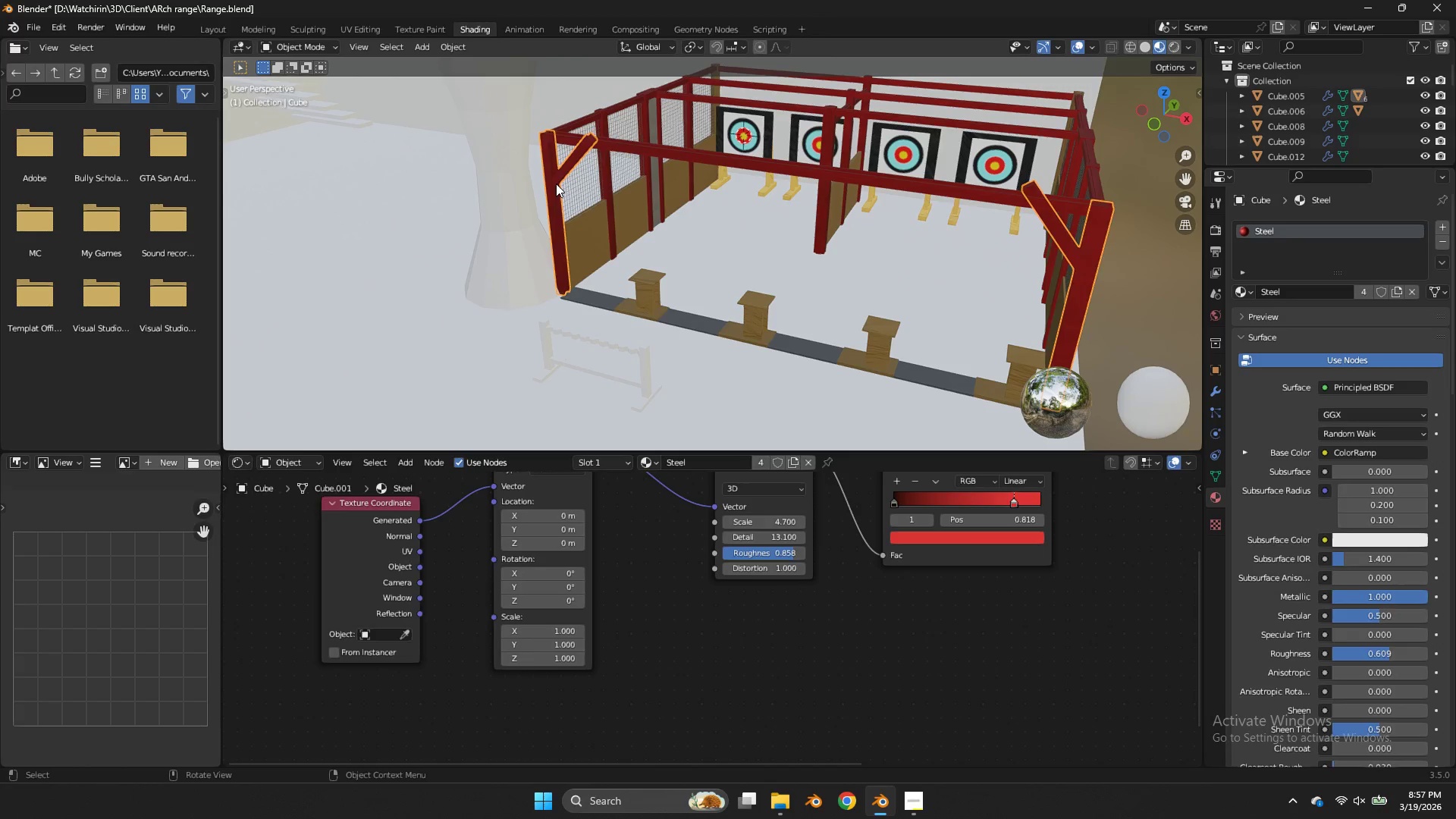 
key(Tab)
 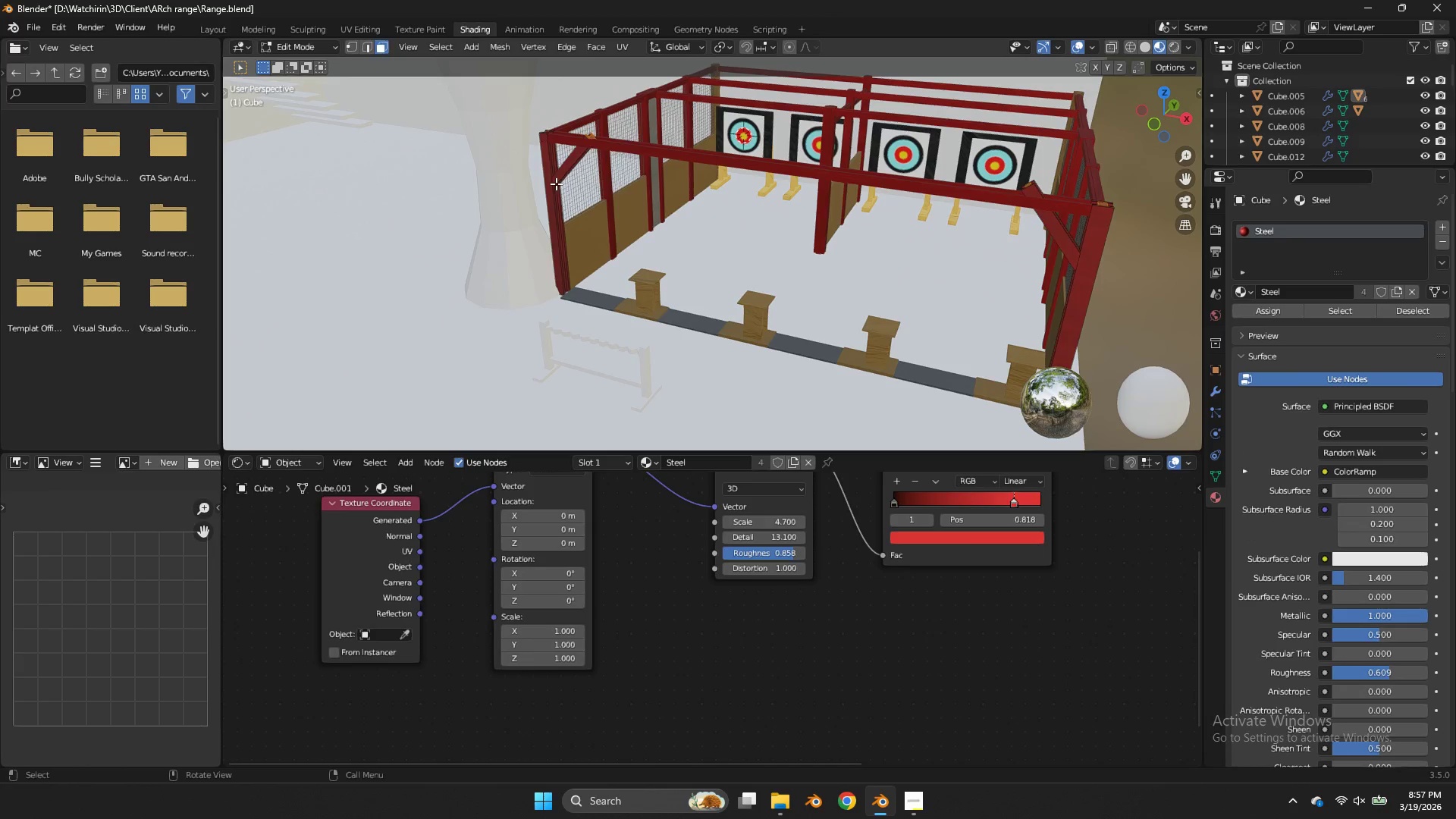 
key(Tab)
 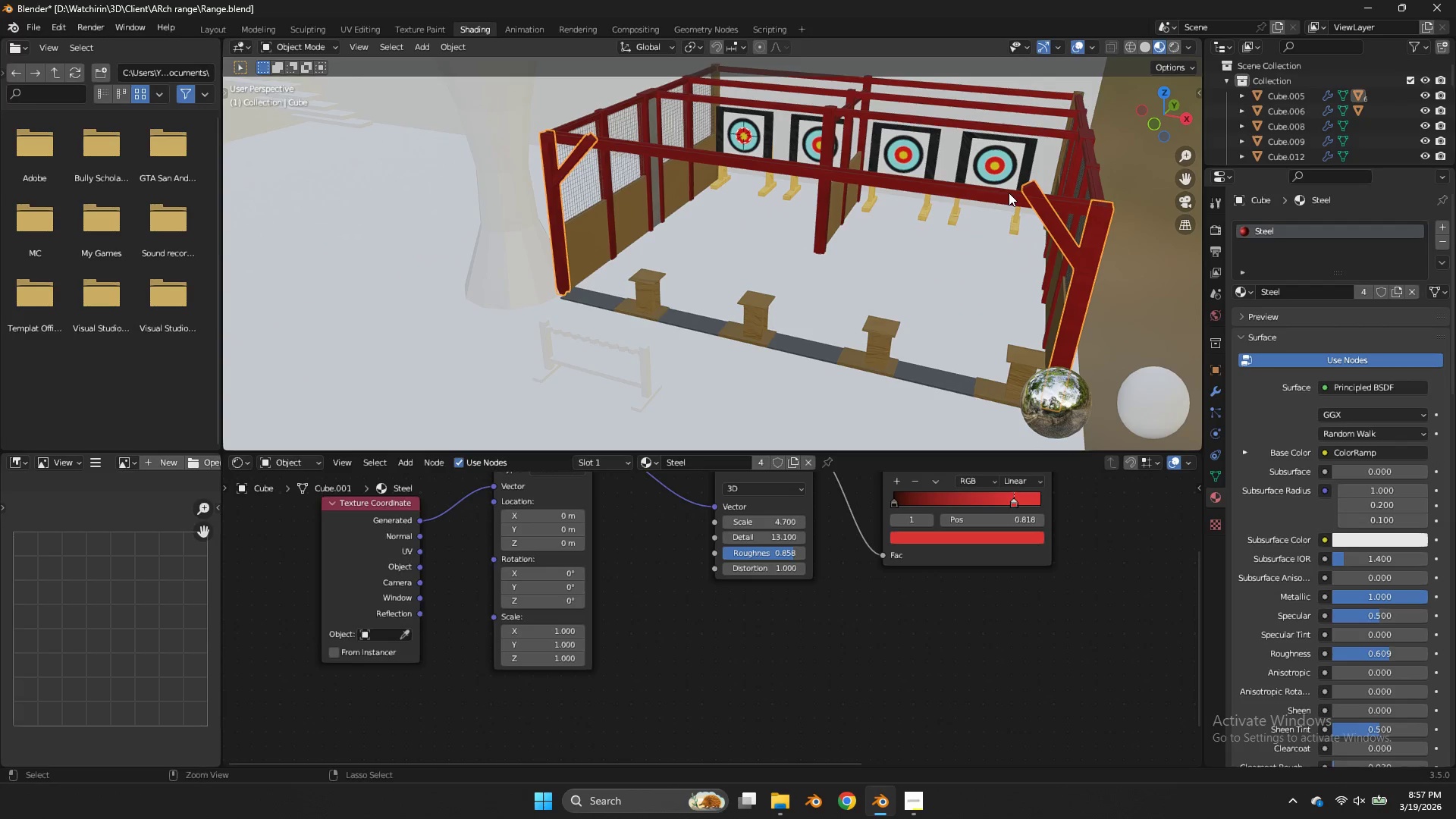 
key(Control+ControlLeft)
 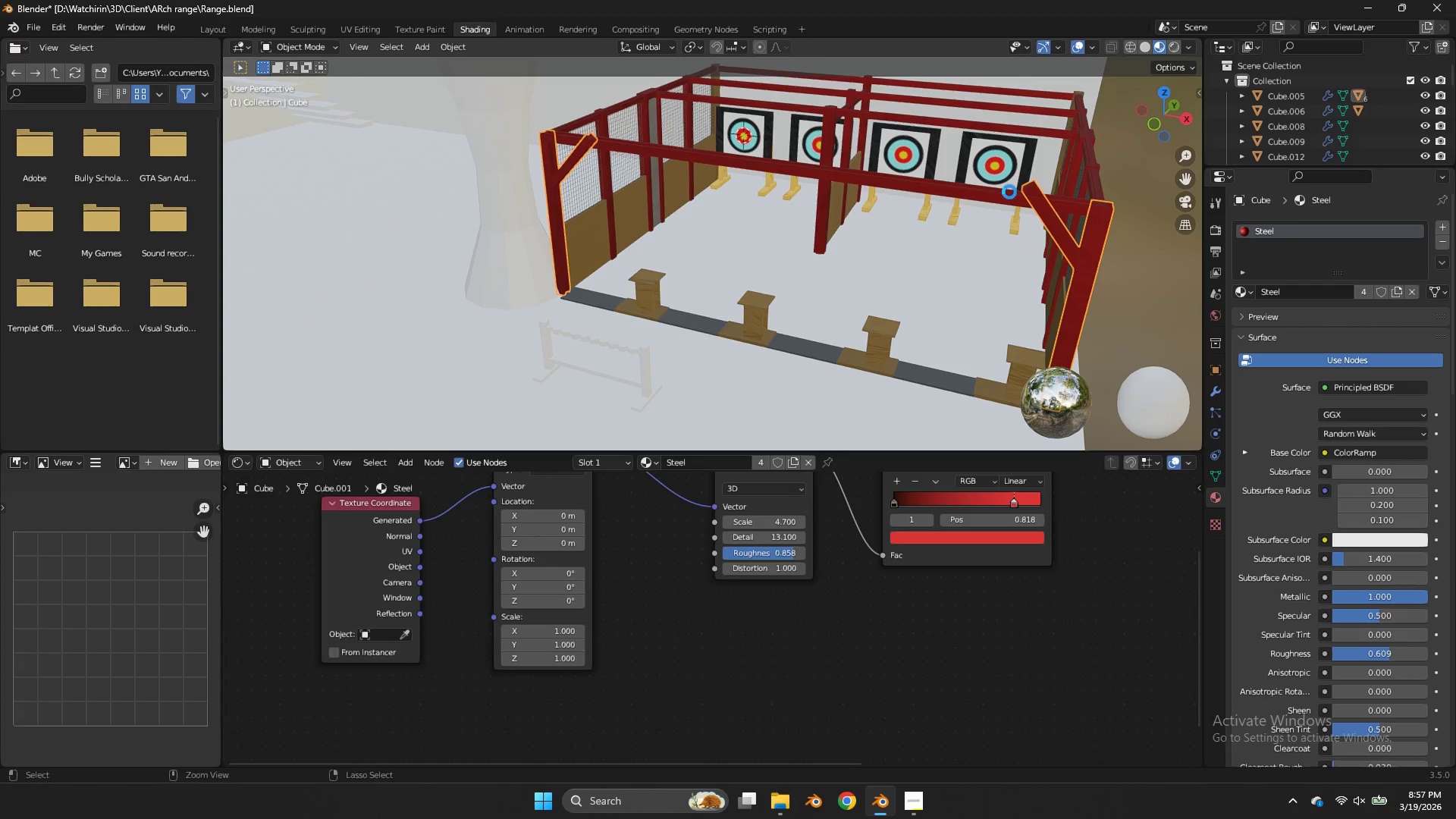 
key(Control+S)
 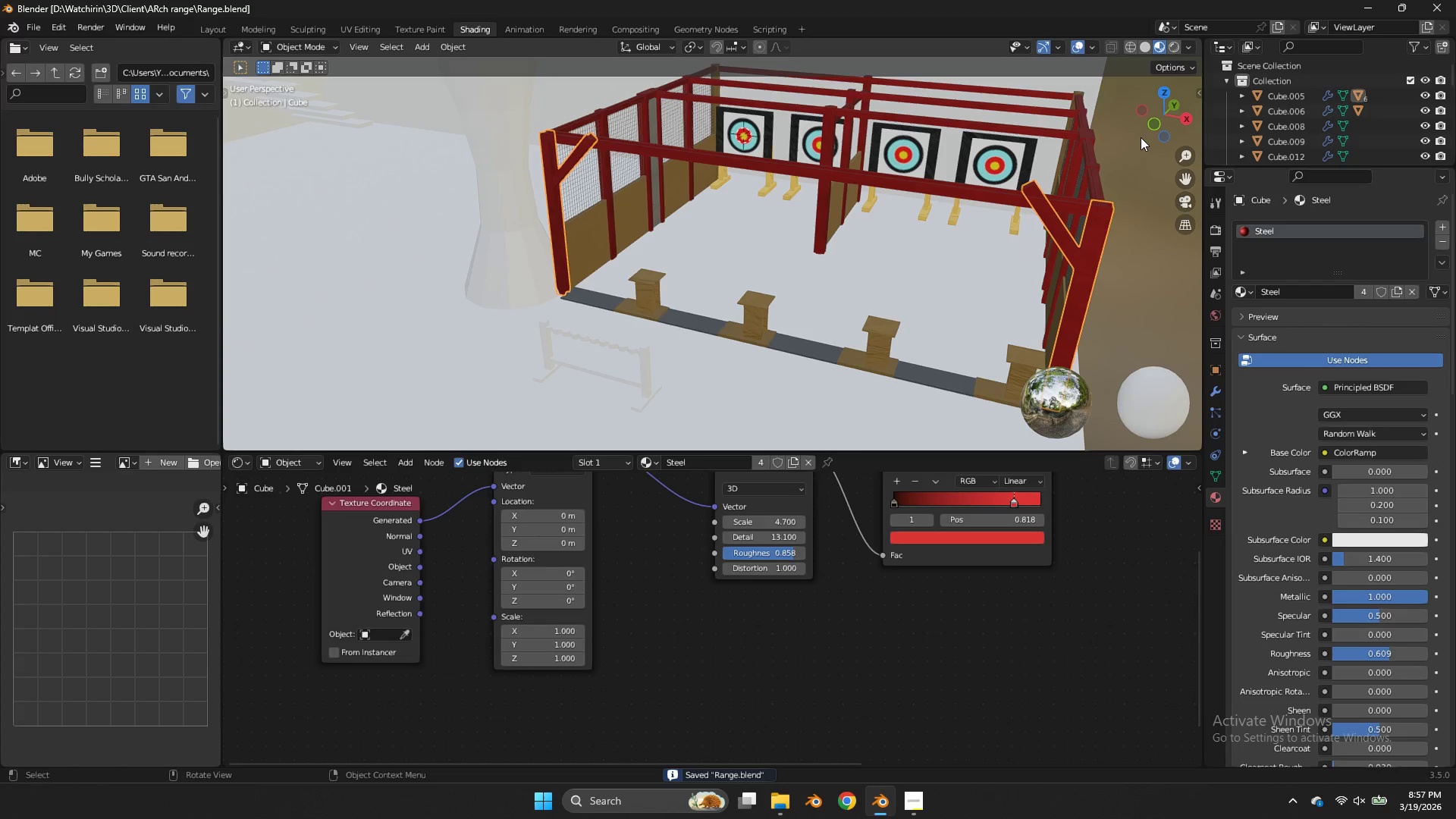 
left_click_drag(start_coordinate=[1157, 126], to_coordinate=[1179, 103])
 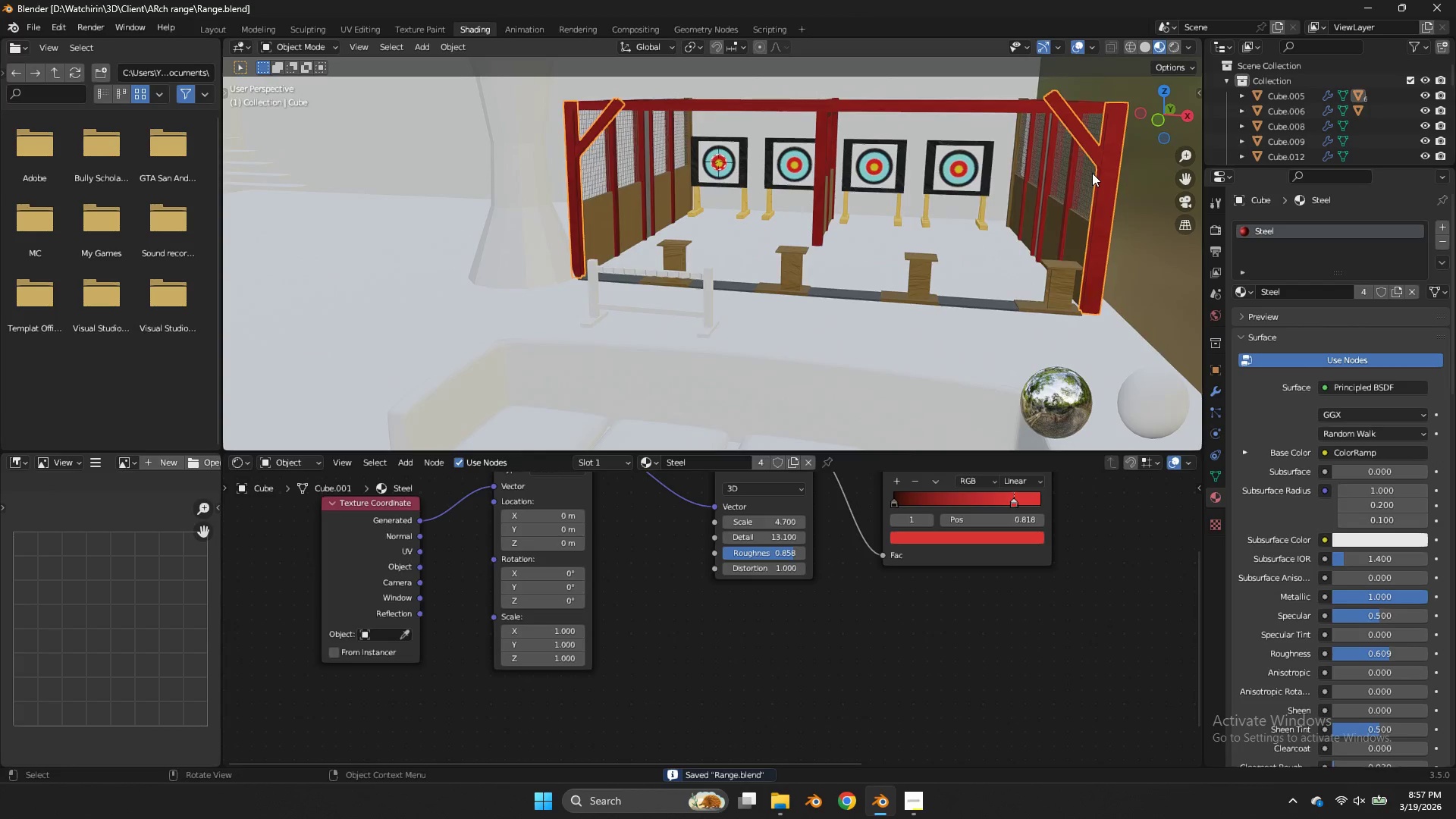 
scroll: coordinate [1090, 174], scroll_direction: down, amount: 2.0
 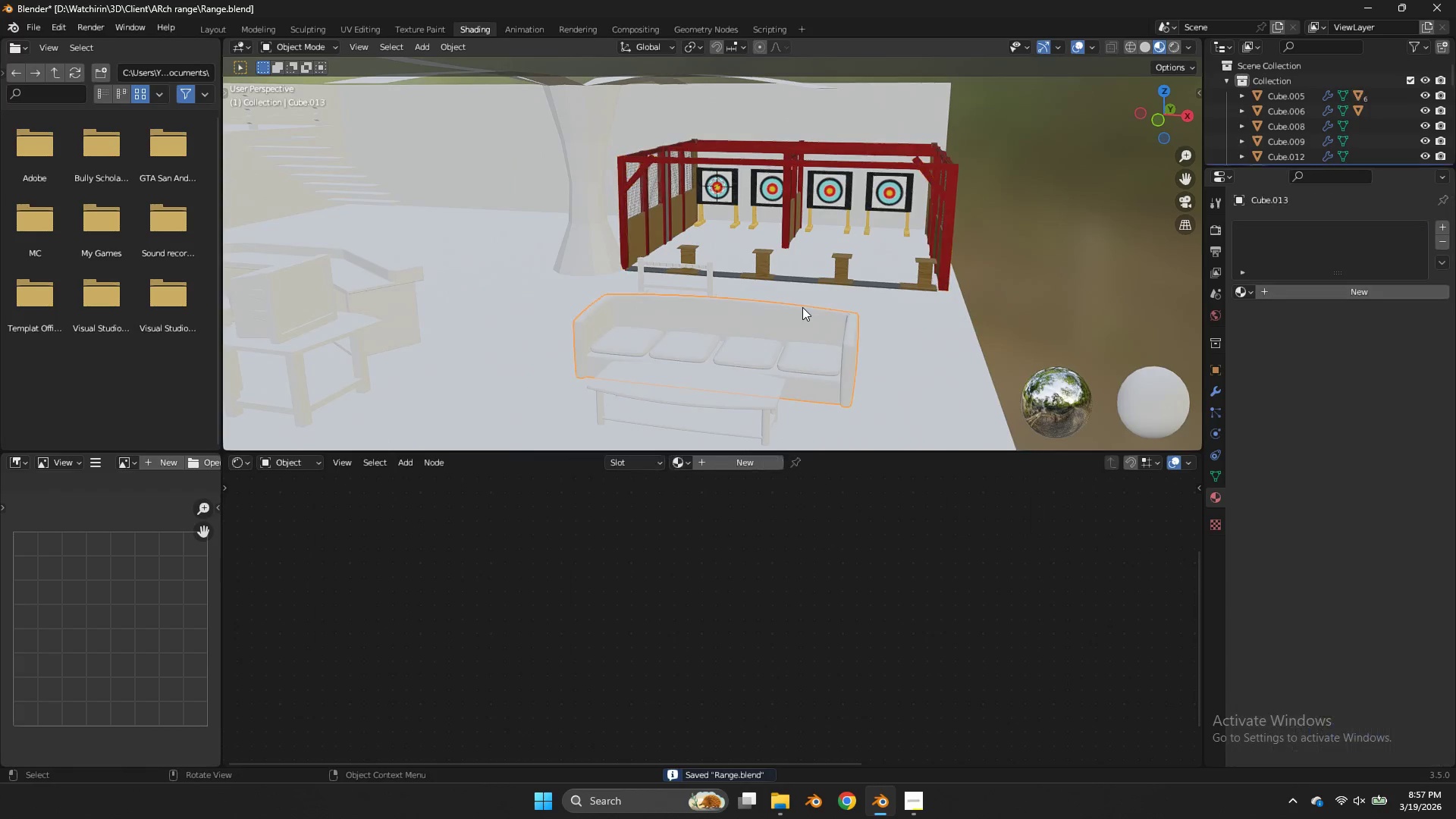 
key(Control+S)
 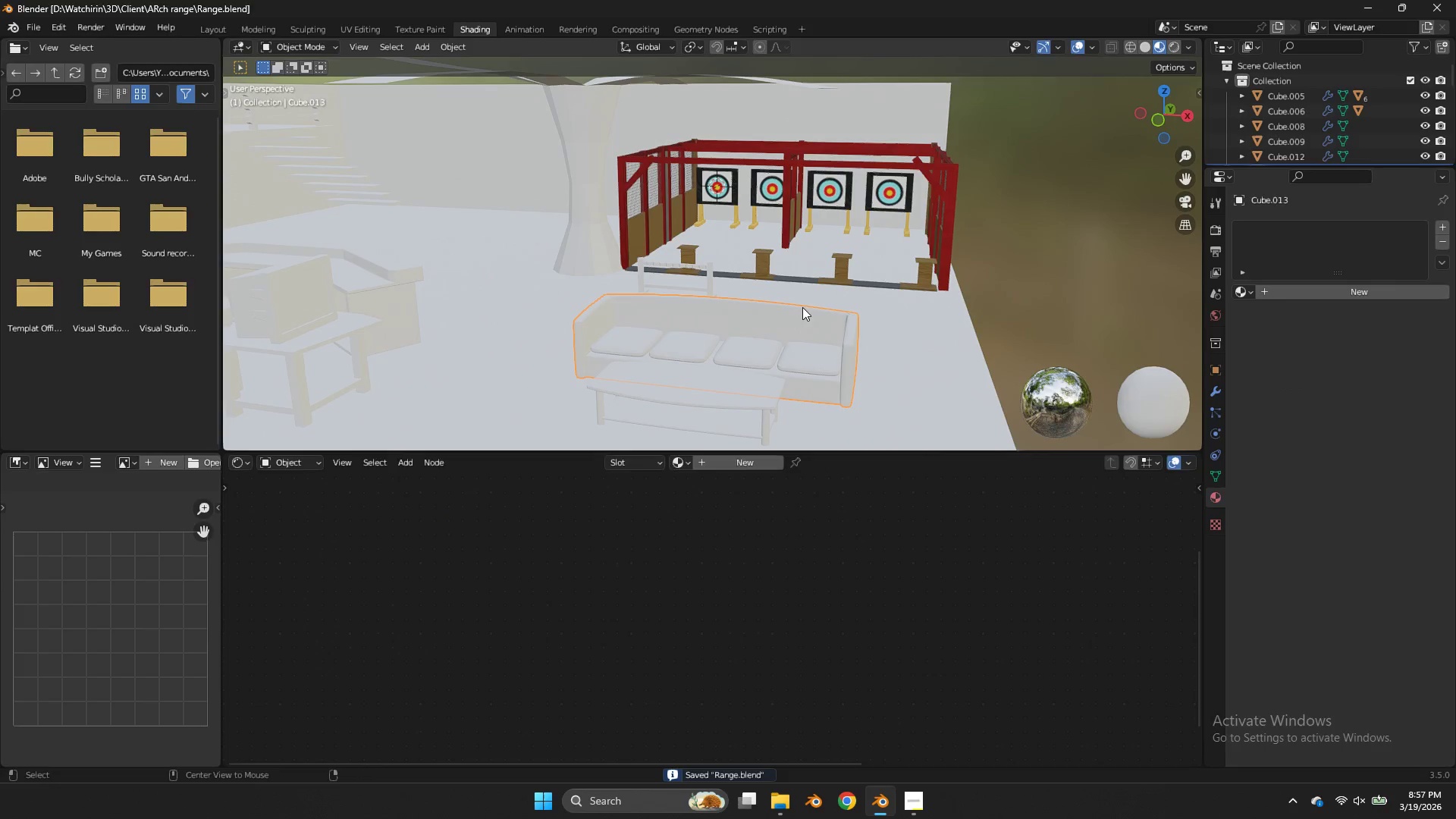 
key(Alt+AltLeft)
 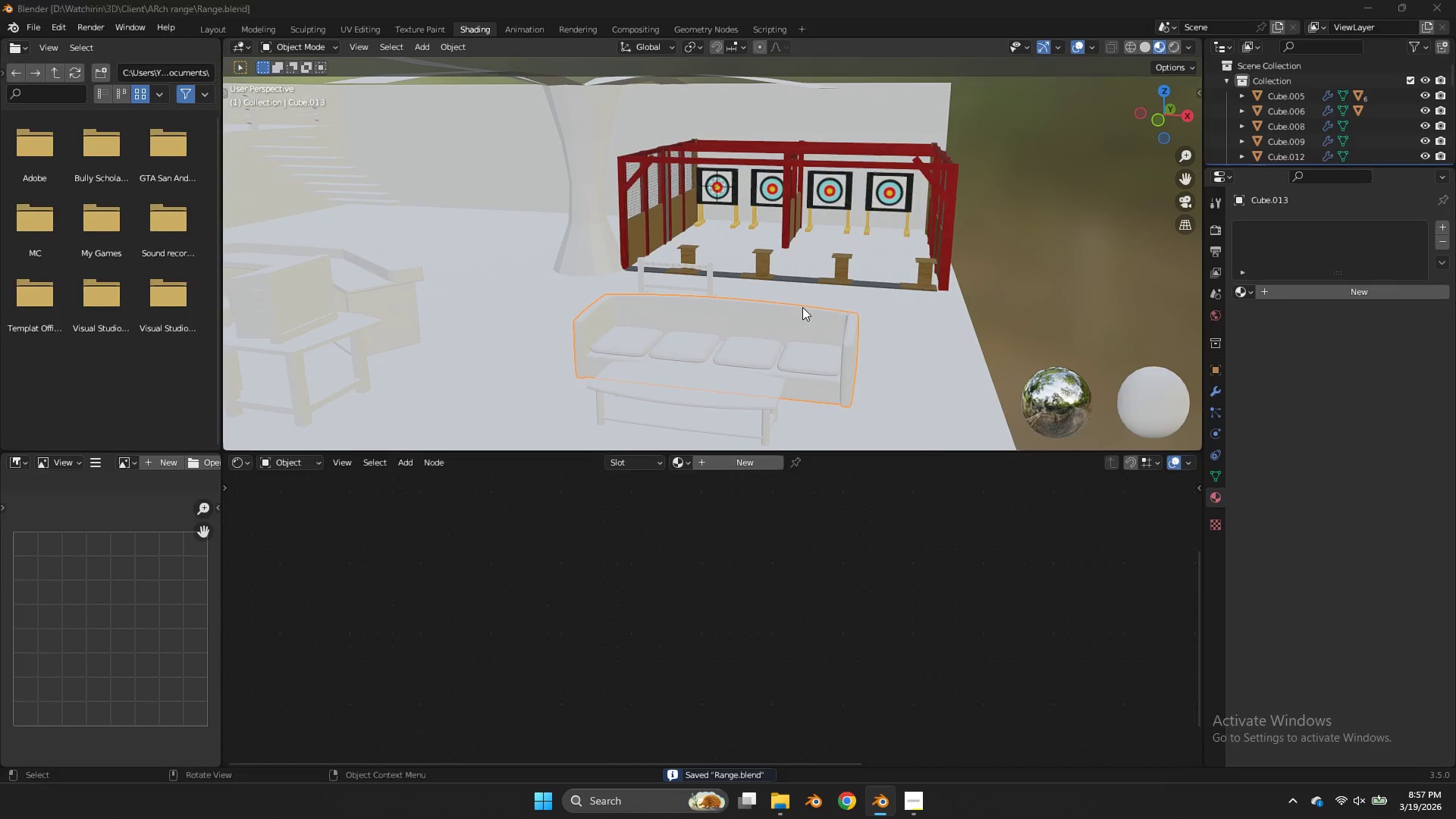 
key(Alt+Tab)